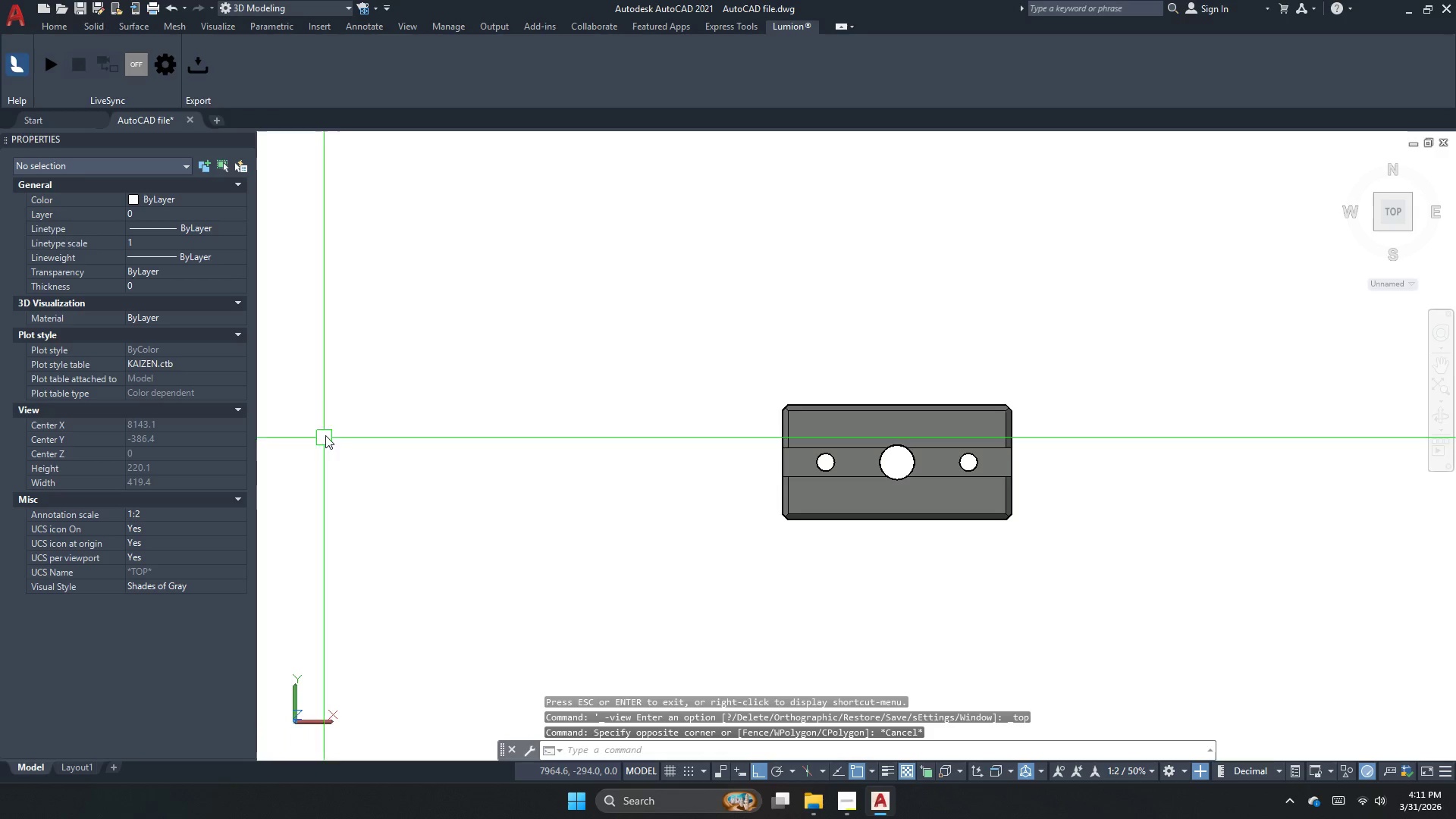 
key(Escape)
 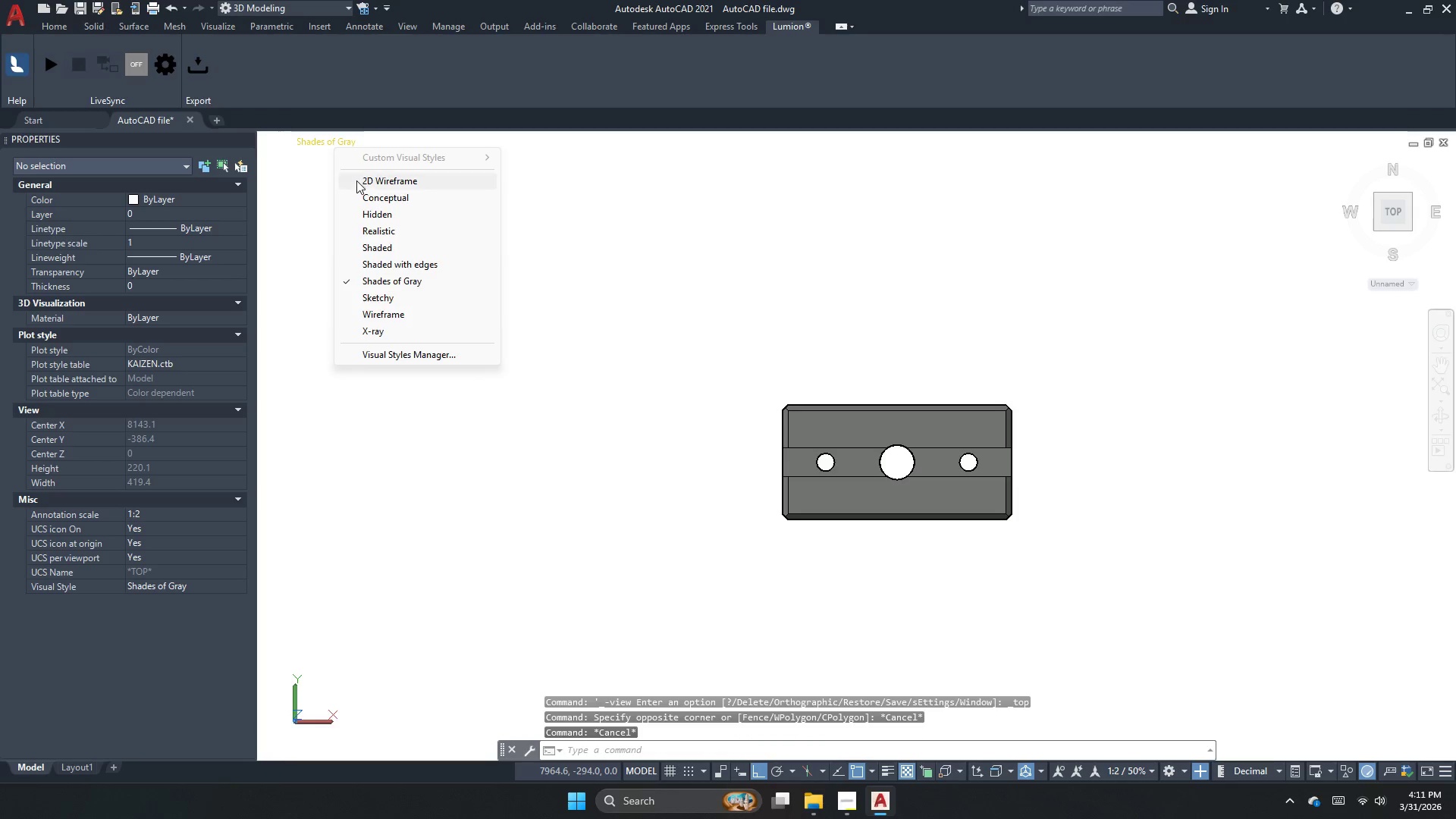 
left_click([272, 139])
 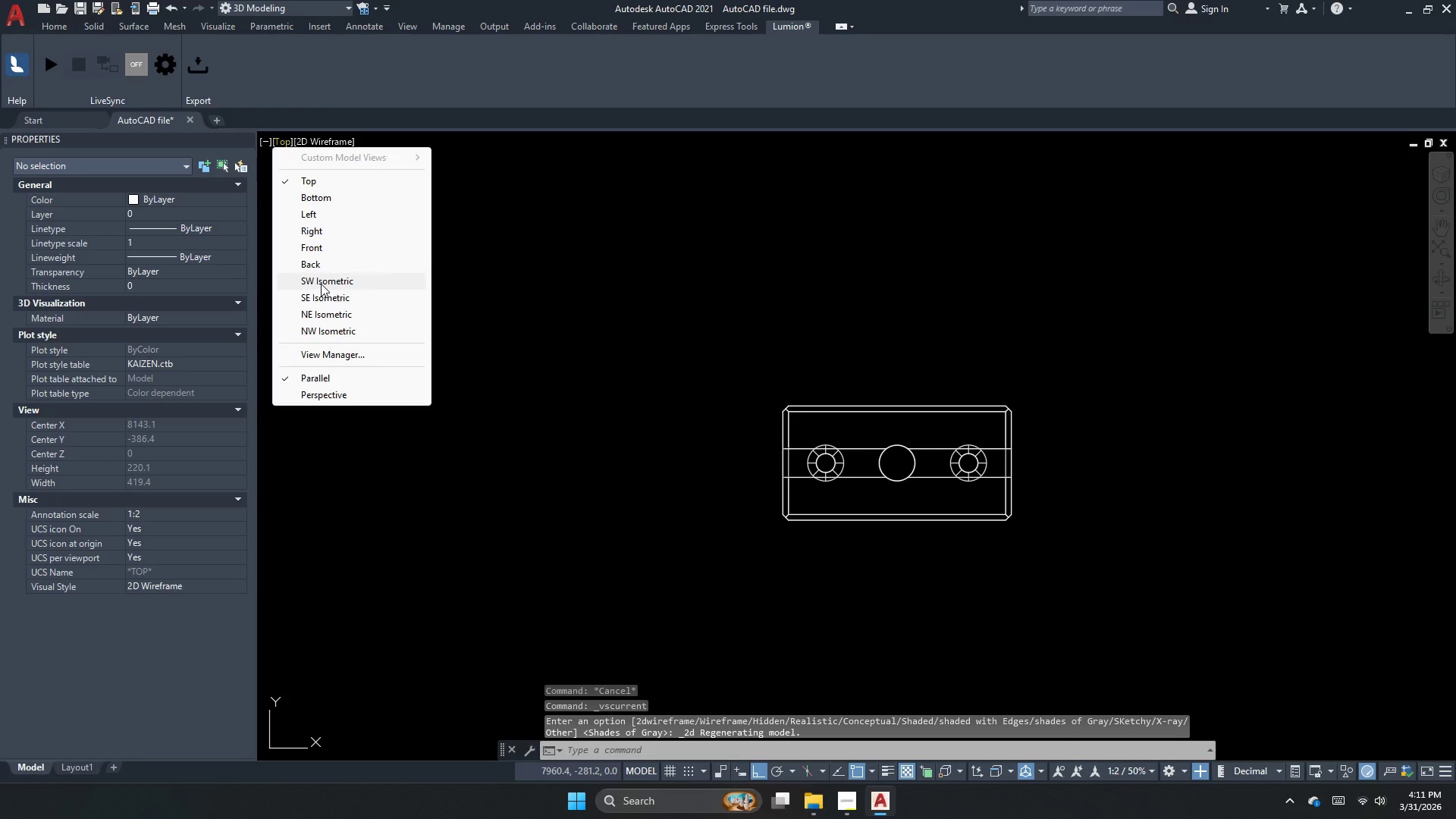 
left_click([321, 284])
 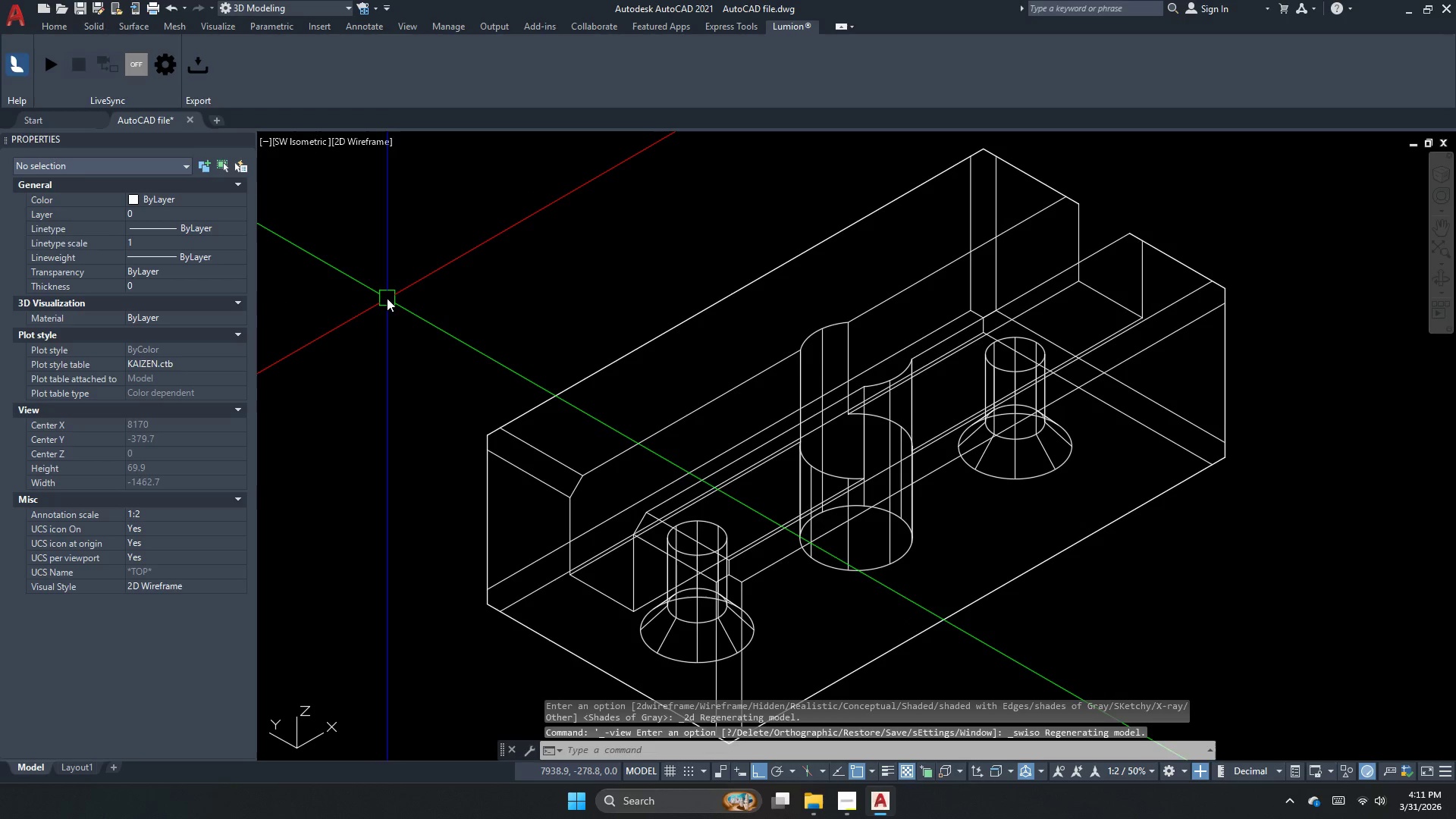 
scroll: coordinate [596, 286], scroll_direction: down, amount: 2.0
 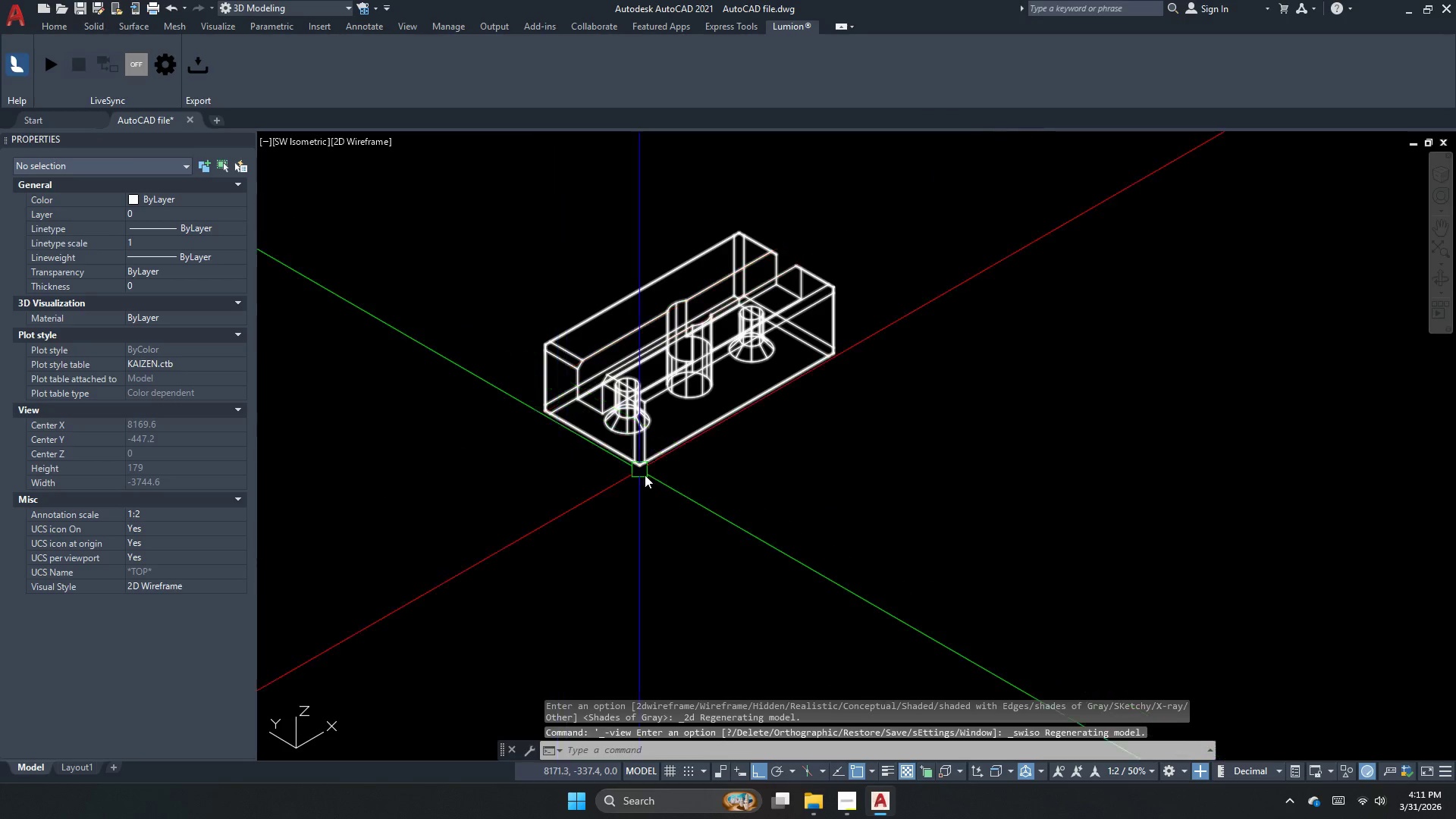 
scroll: coordinate [632, 470], scroll_direction: up, amount: 4.0
 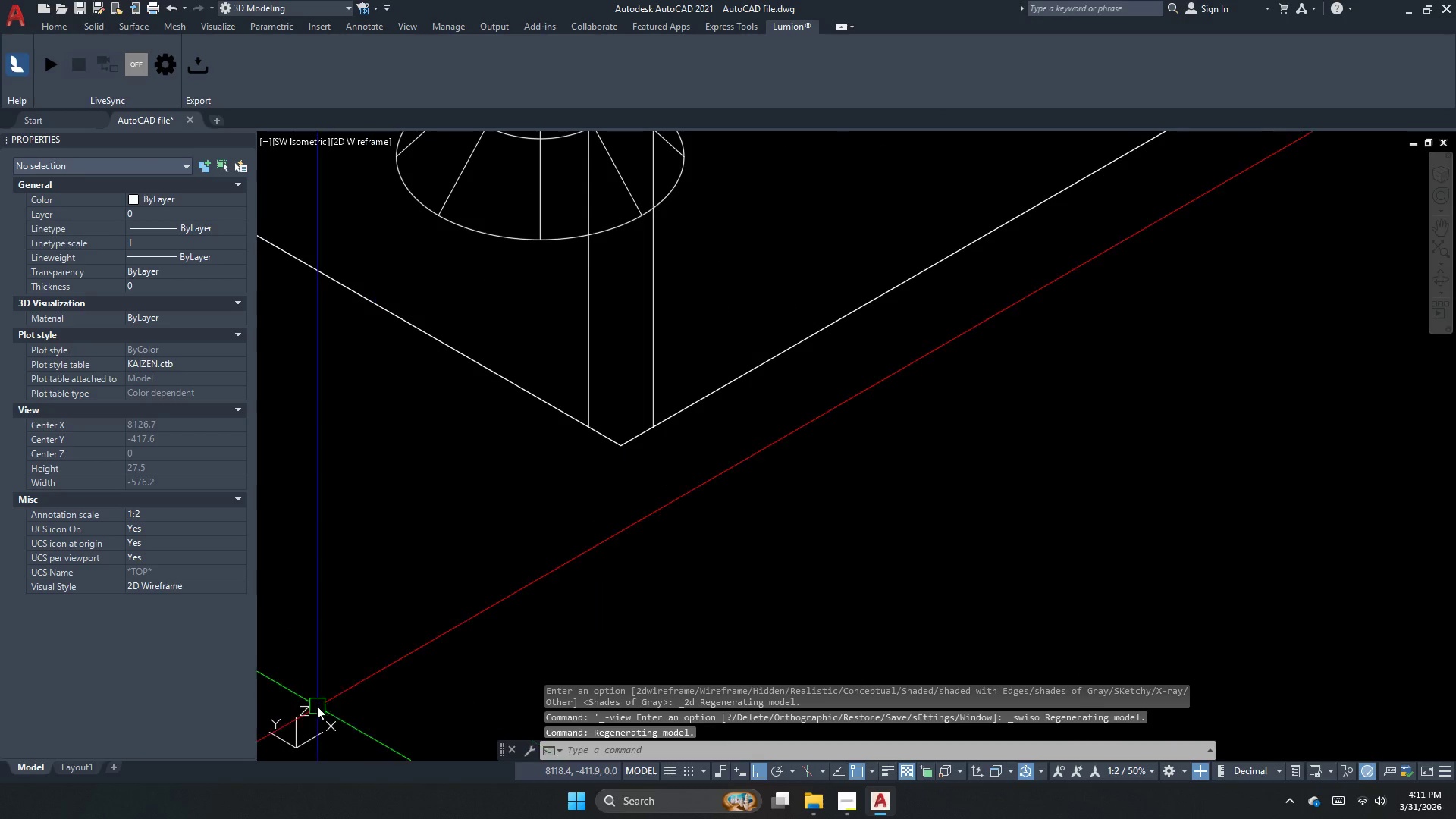 
left_click([297, 728])
 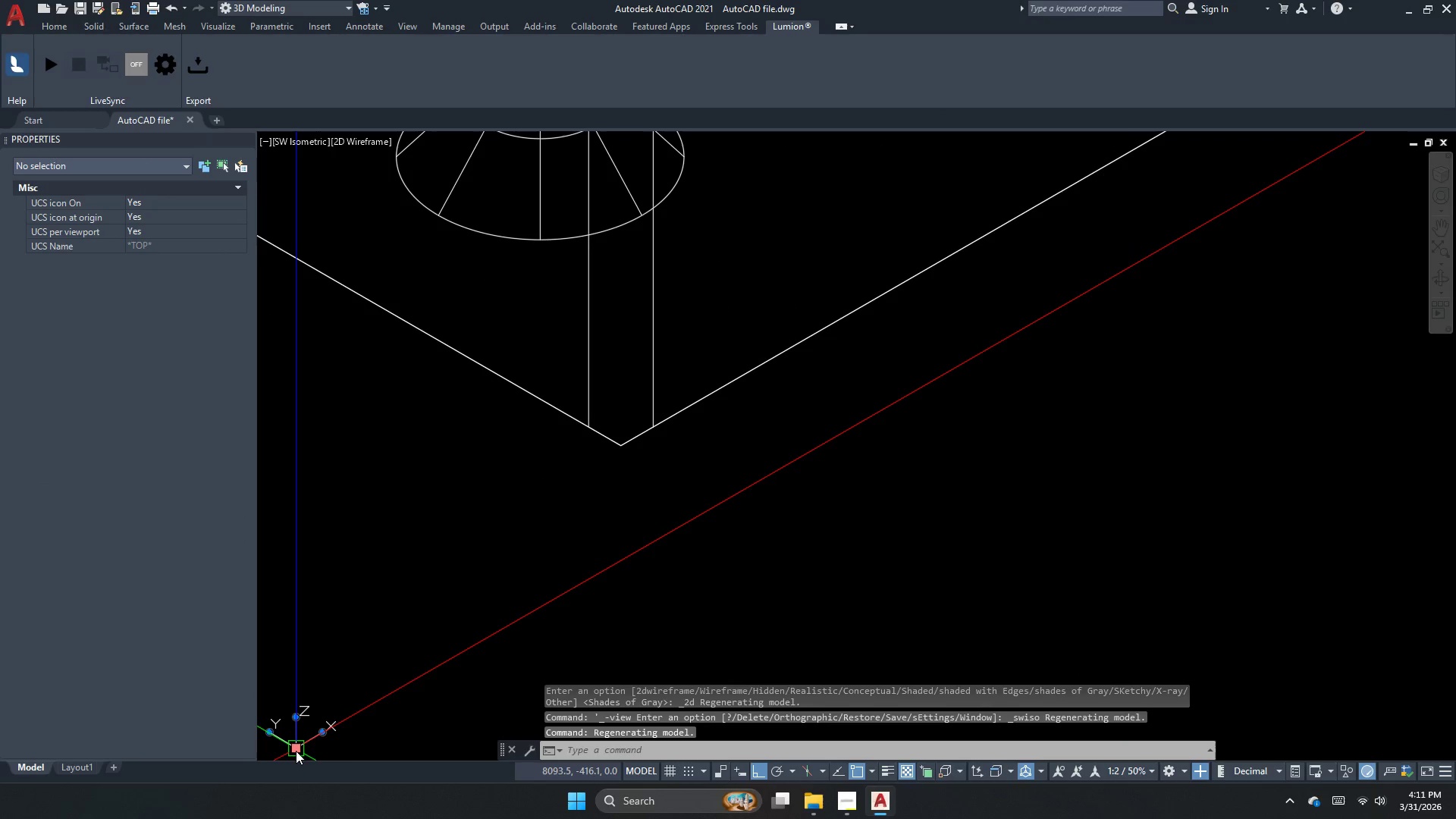 
left_click_drag(start_coordinate=[296, 751], to_coordinate=[374, 662])
 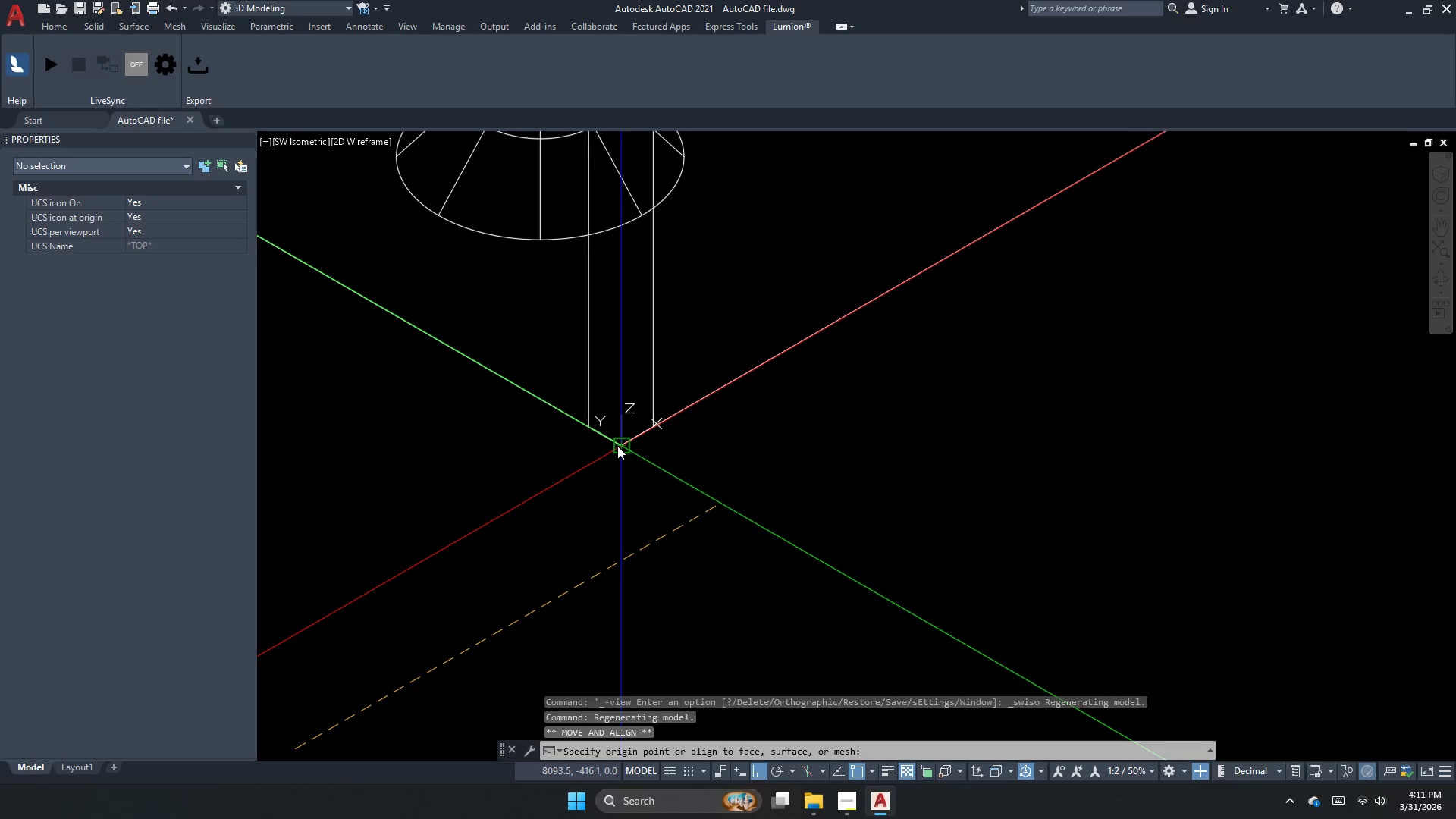 
left_click([617, 446])
 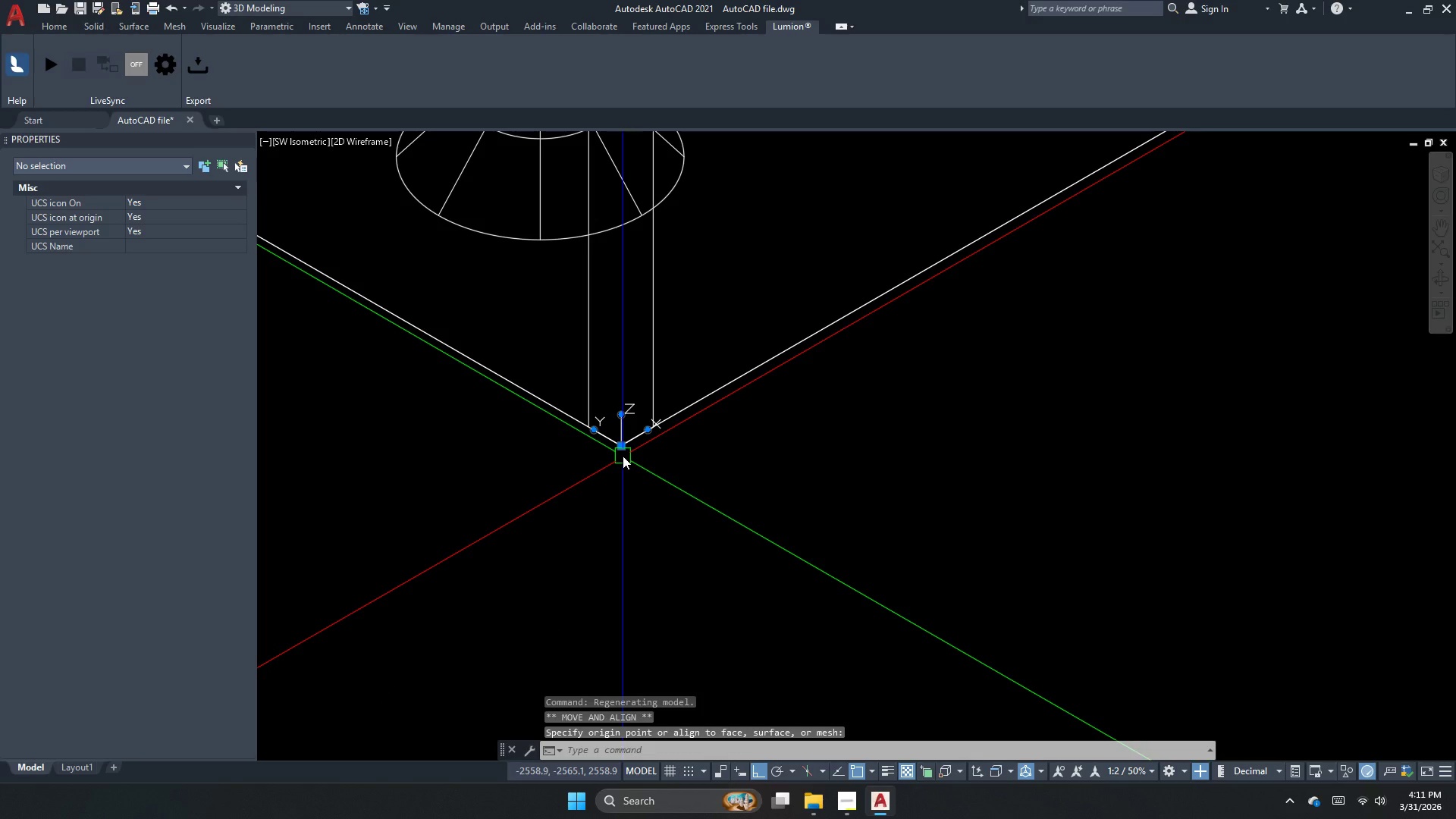 
key(Escape)
 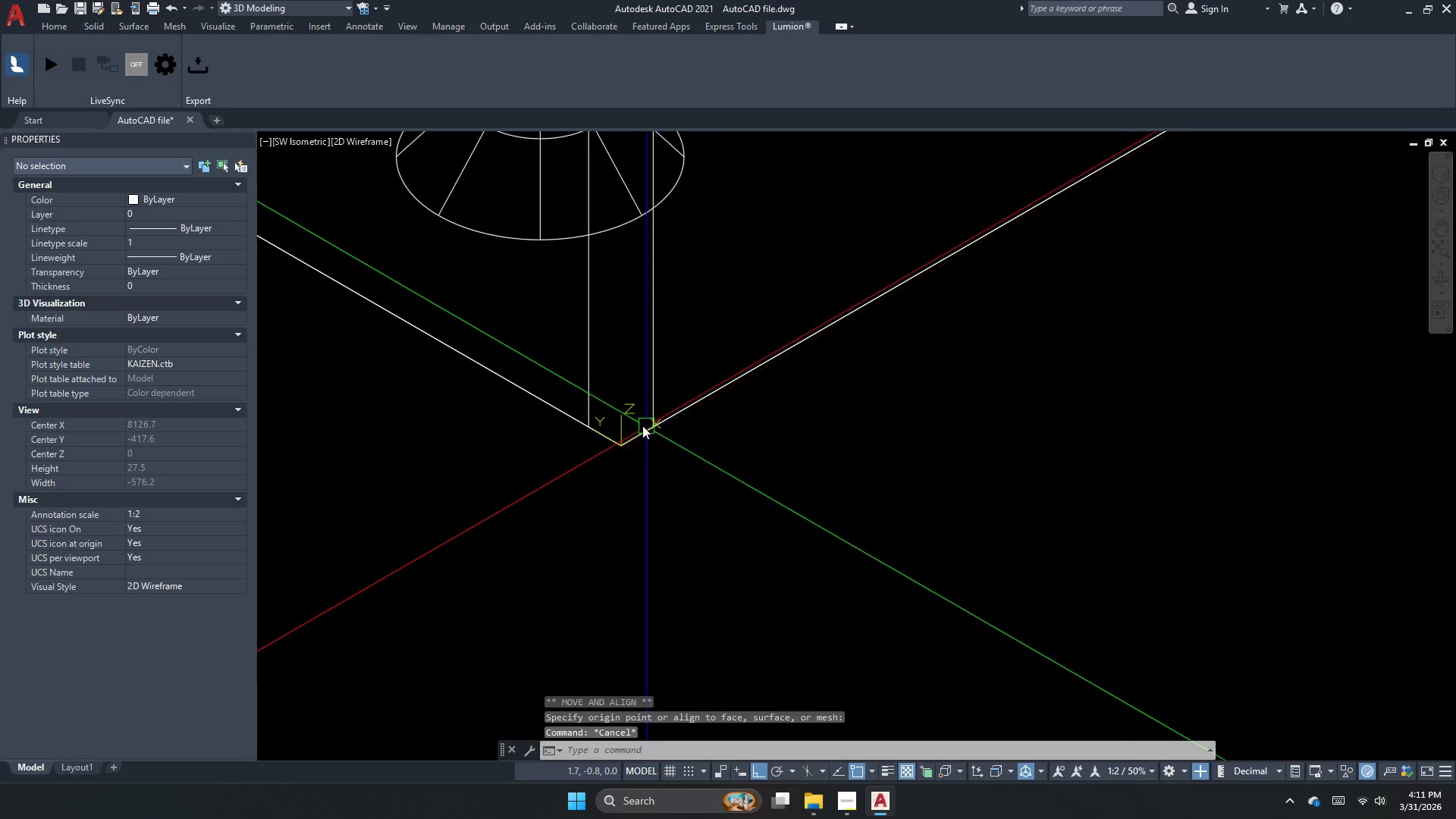 
left_click([625, 427])
 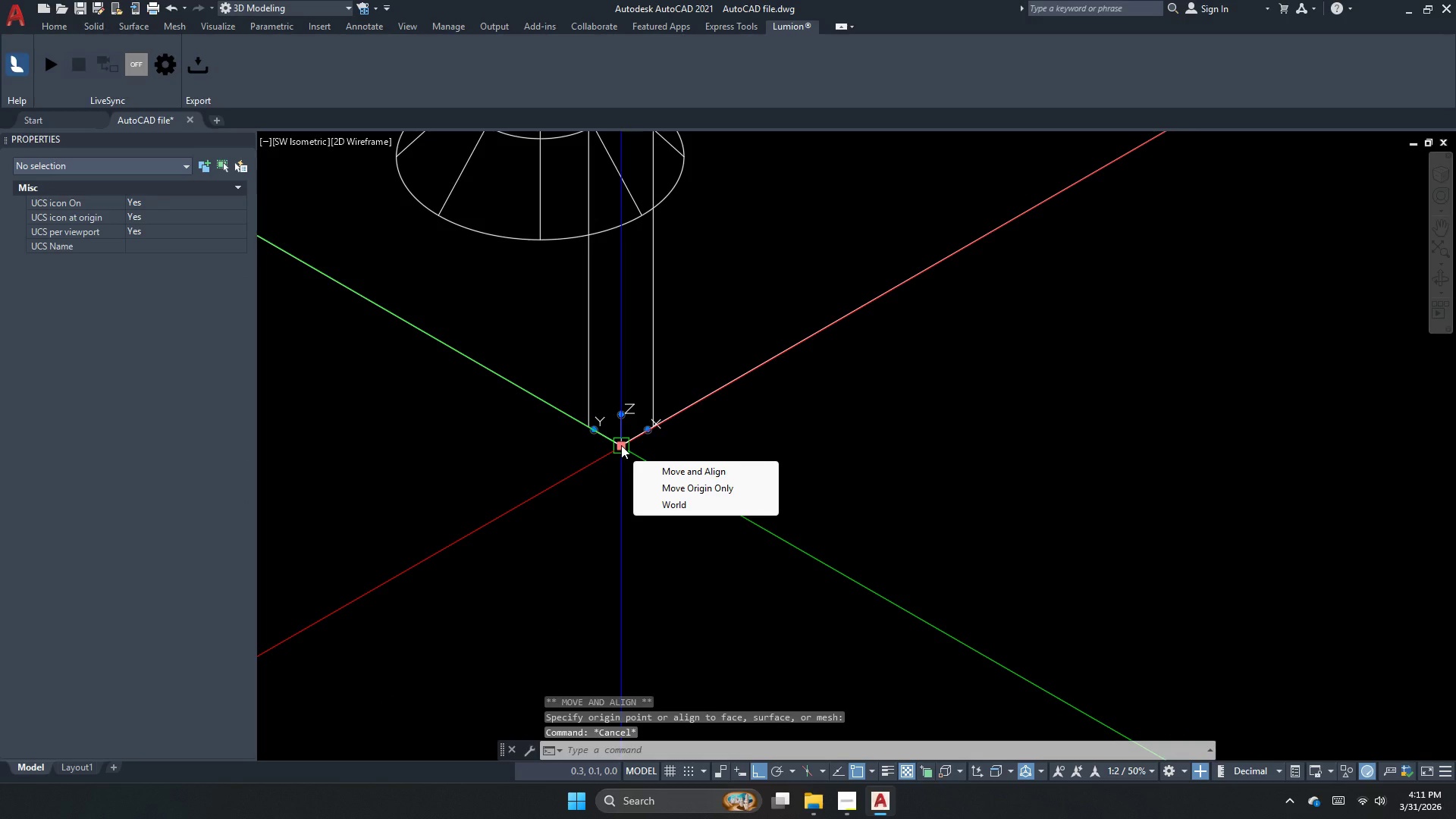 
key(Escape)
 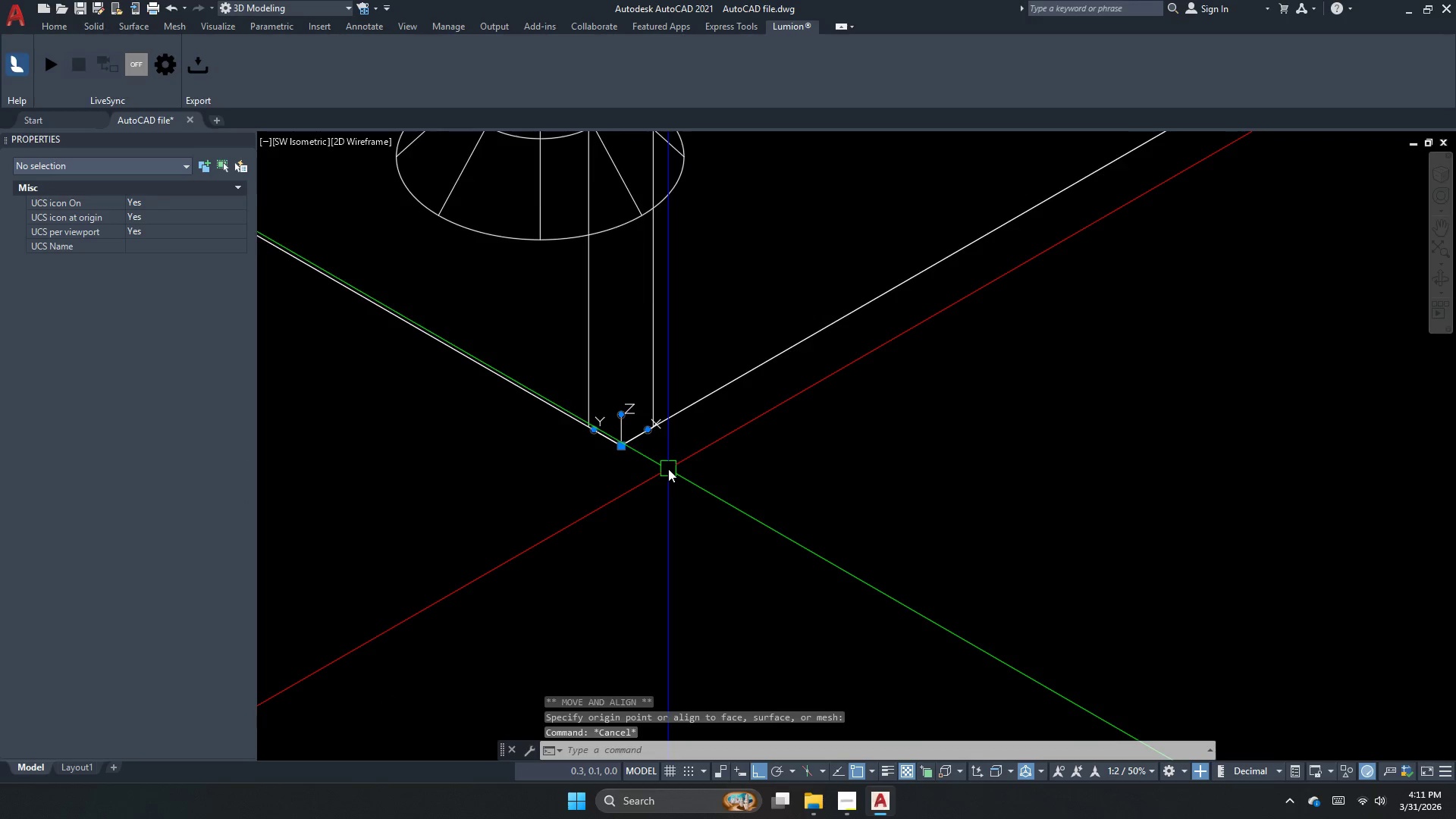 
key(Escape)
 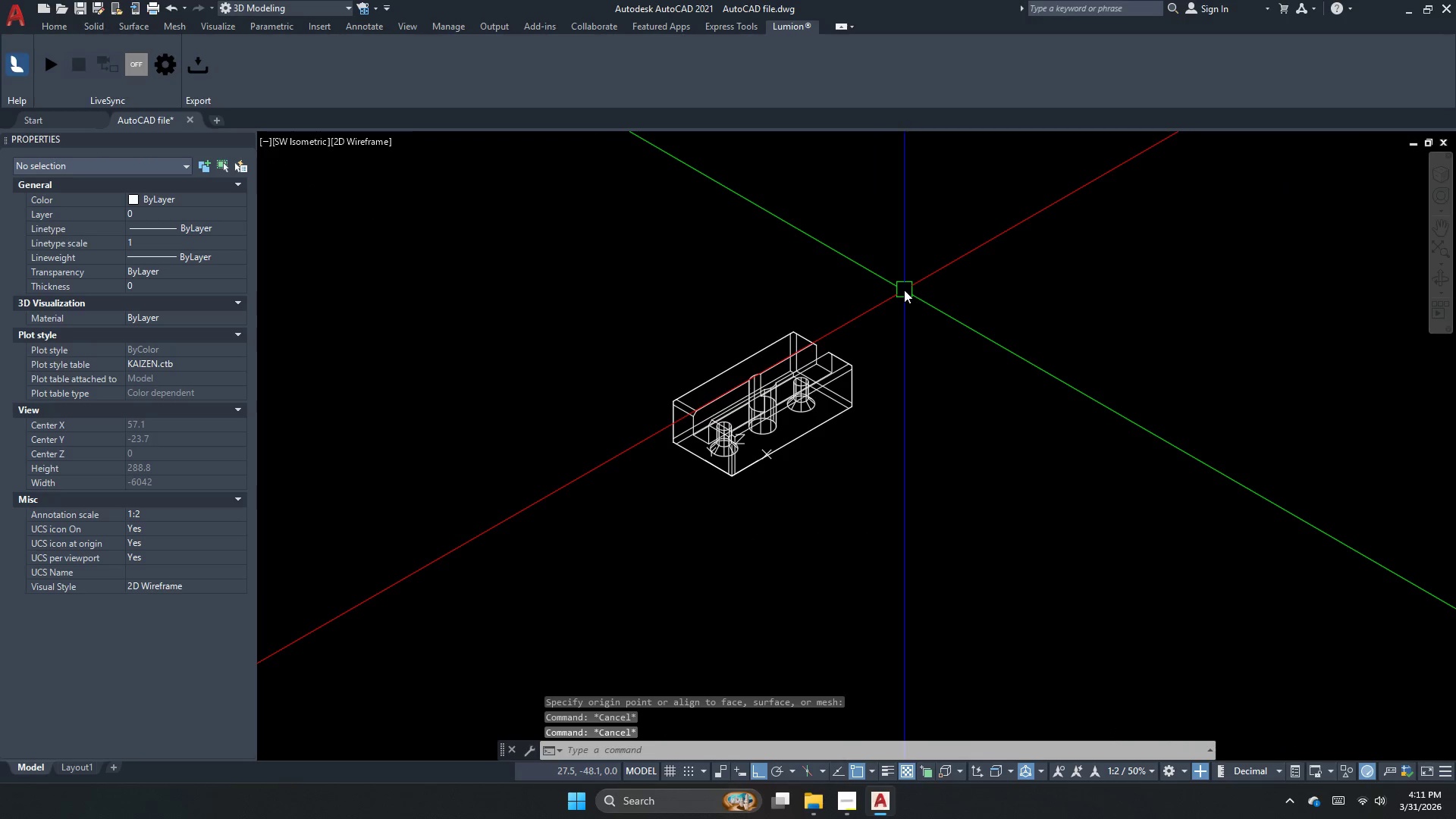 
scroll: coordinate [848, 494], scroll_direction: down, amount: 5.0
 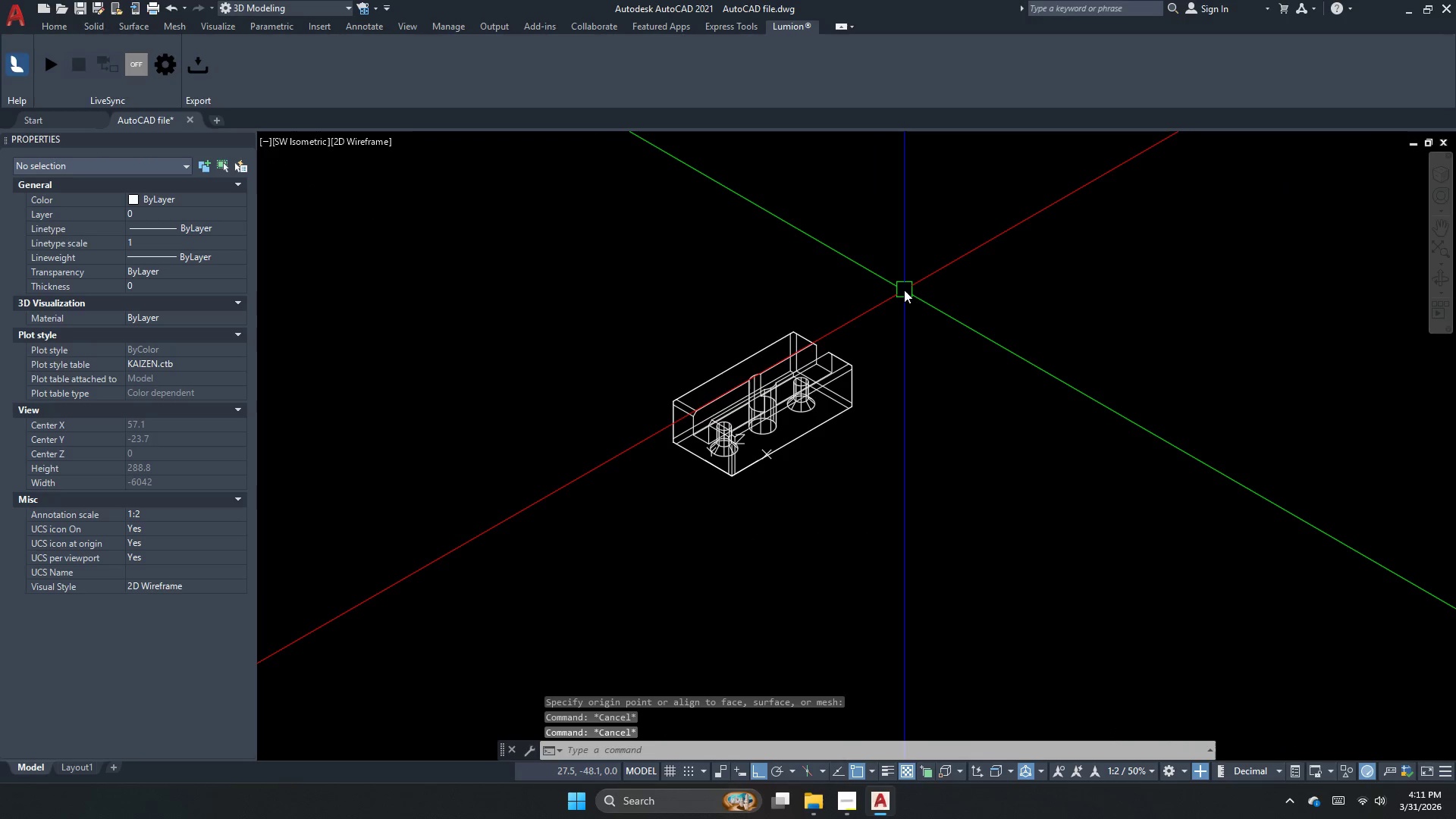 
key(Escape)
 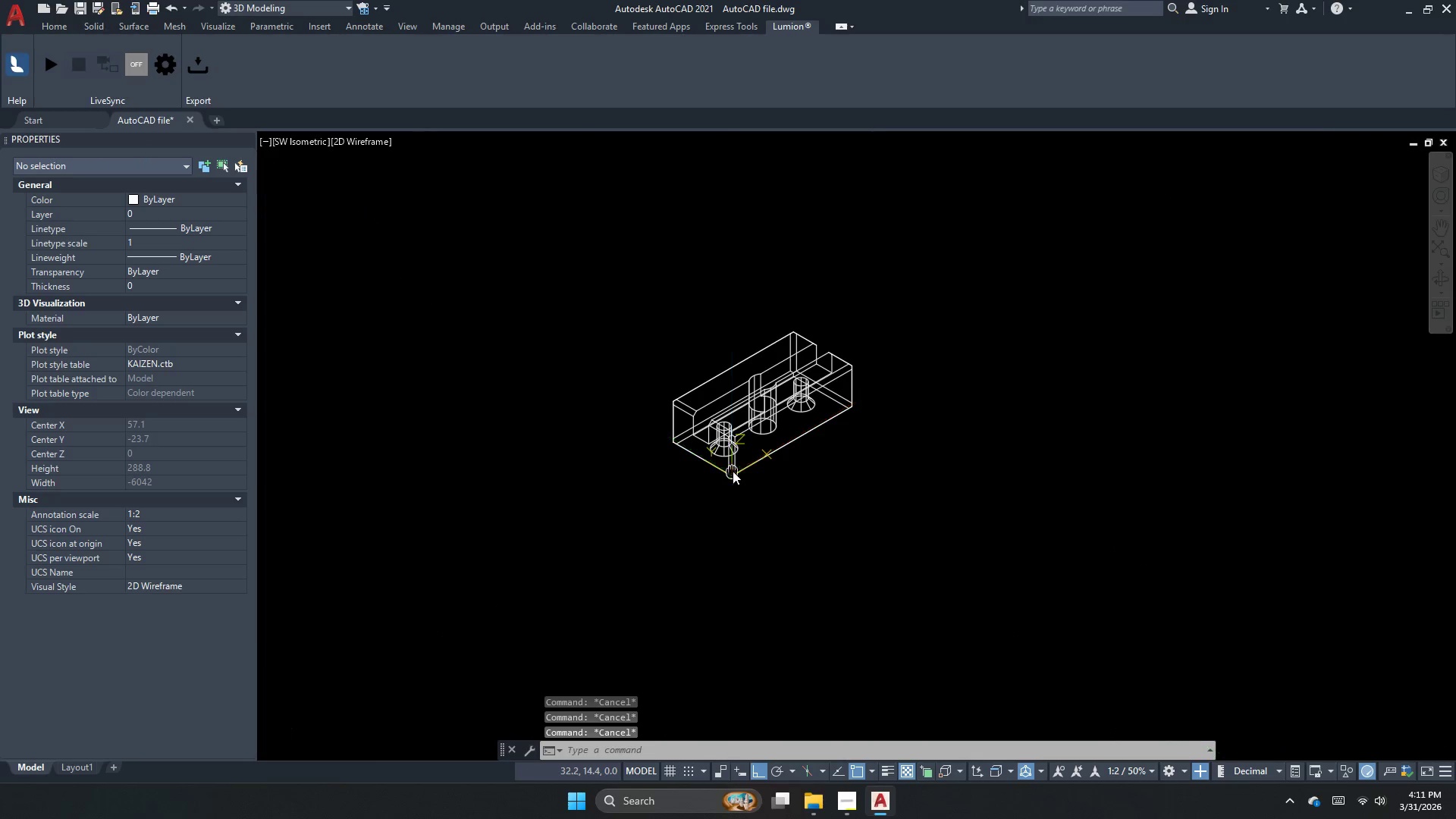 
double_click([733, 471])
 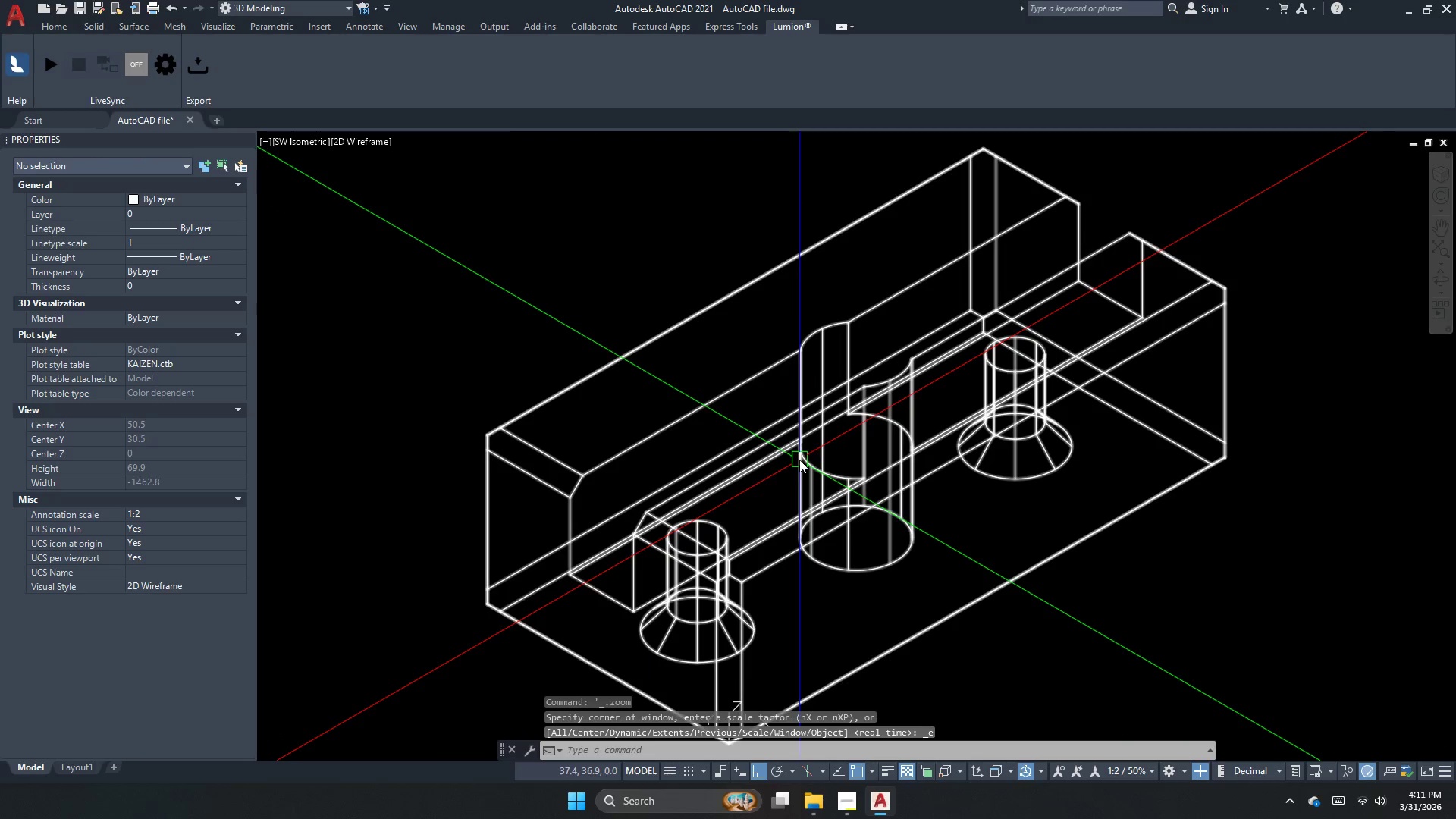 
scroll: coordinate [661, 382], scroll_direction: down, amount: 3.0
 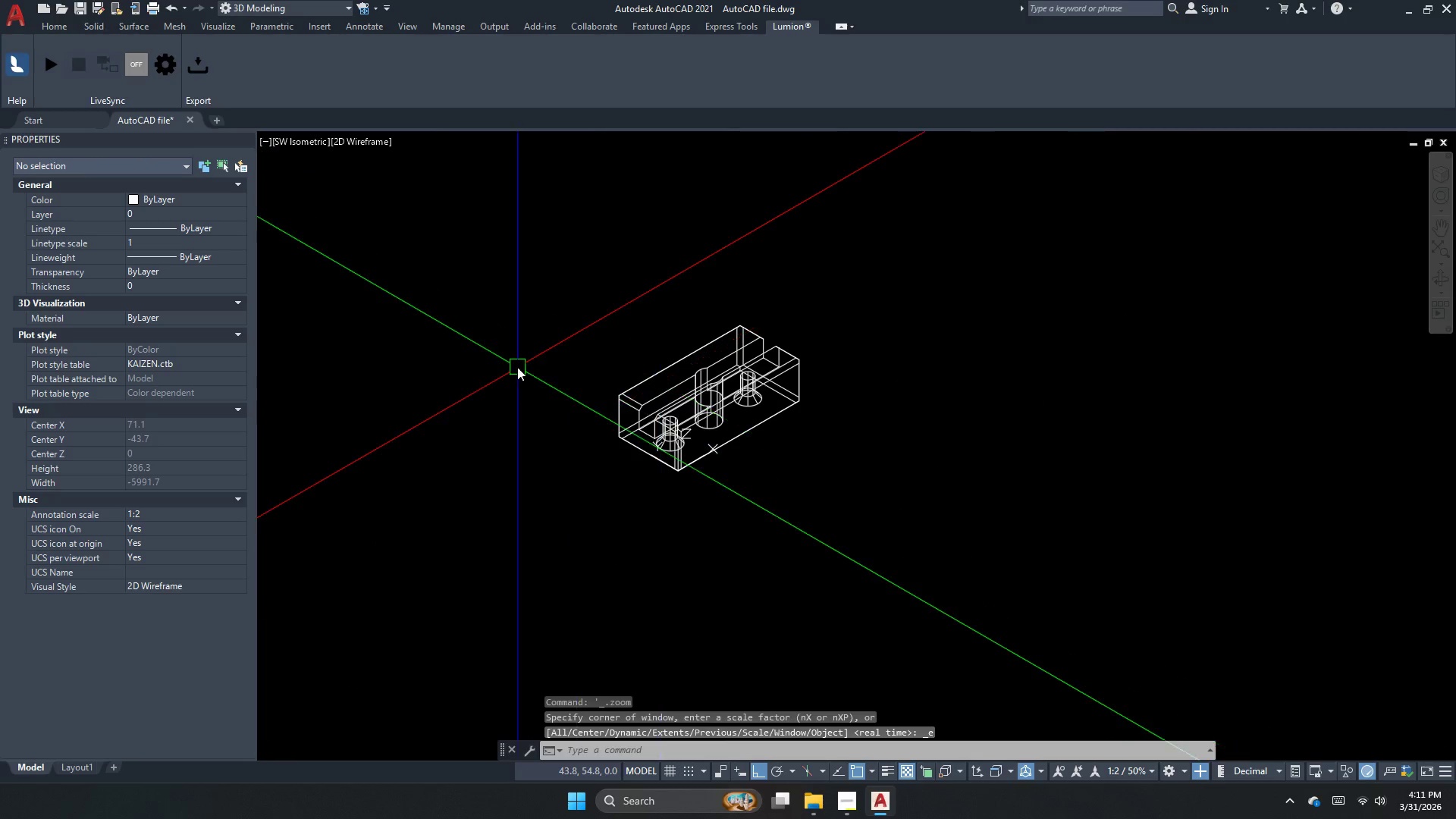 
key(Escape)
 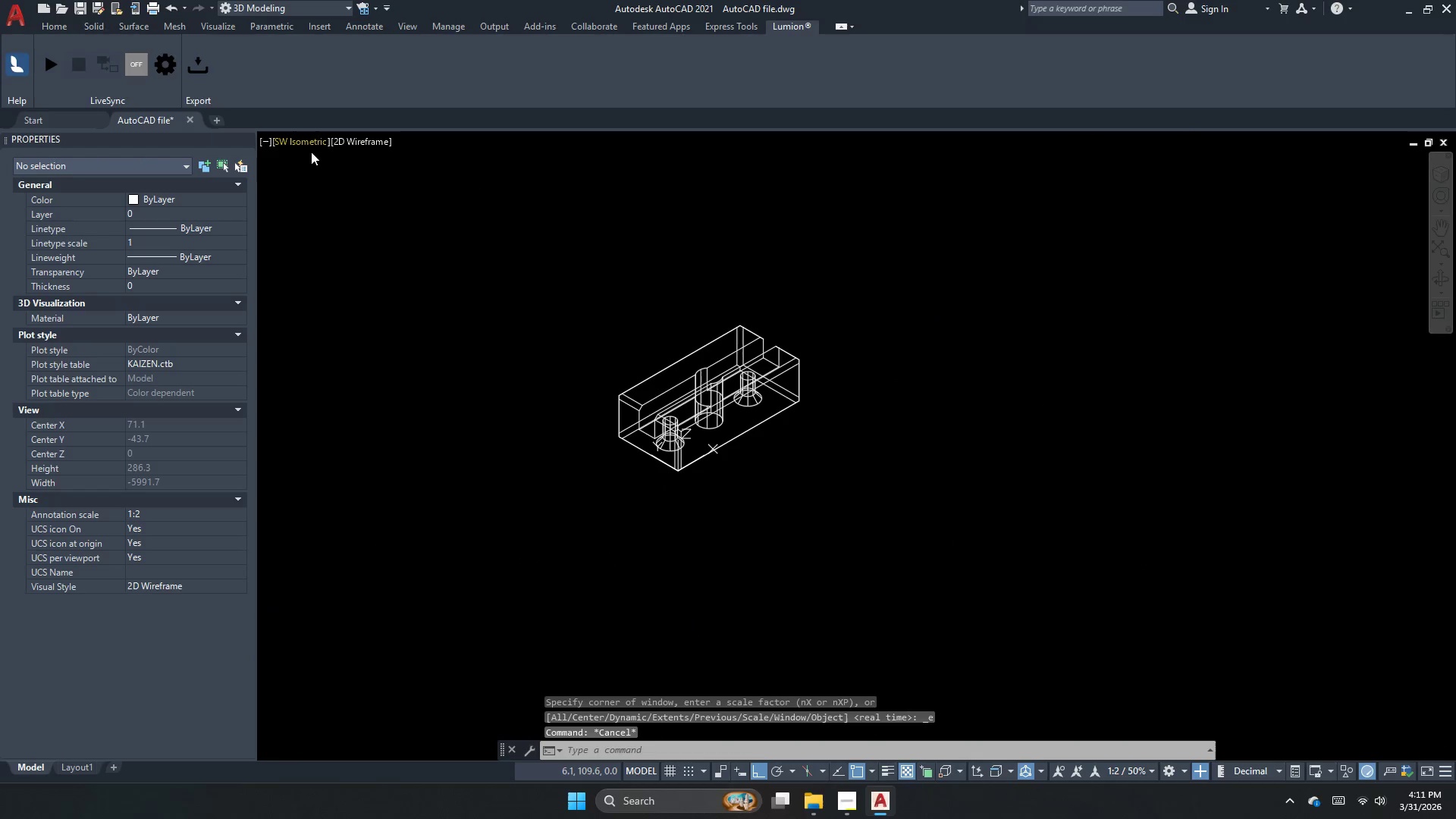 
left_click([311, 151])
 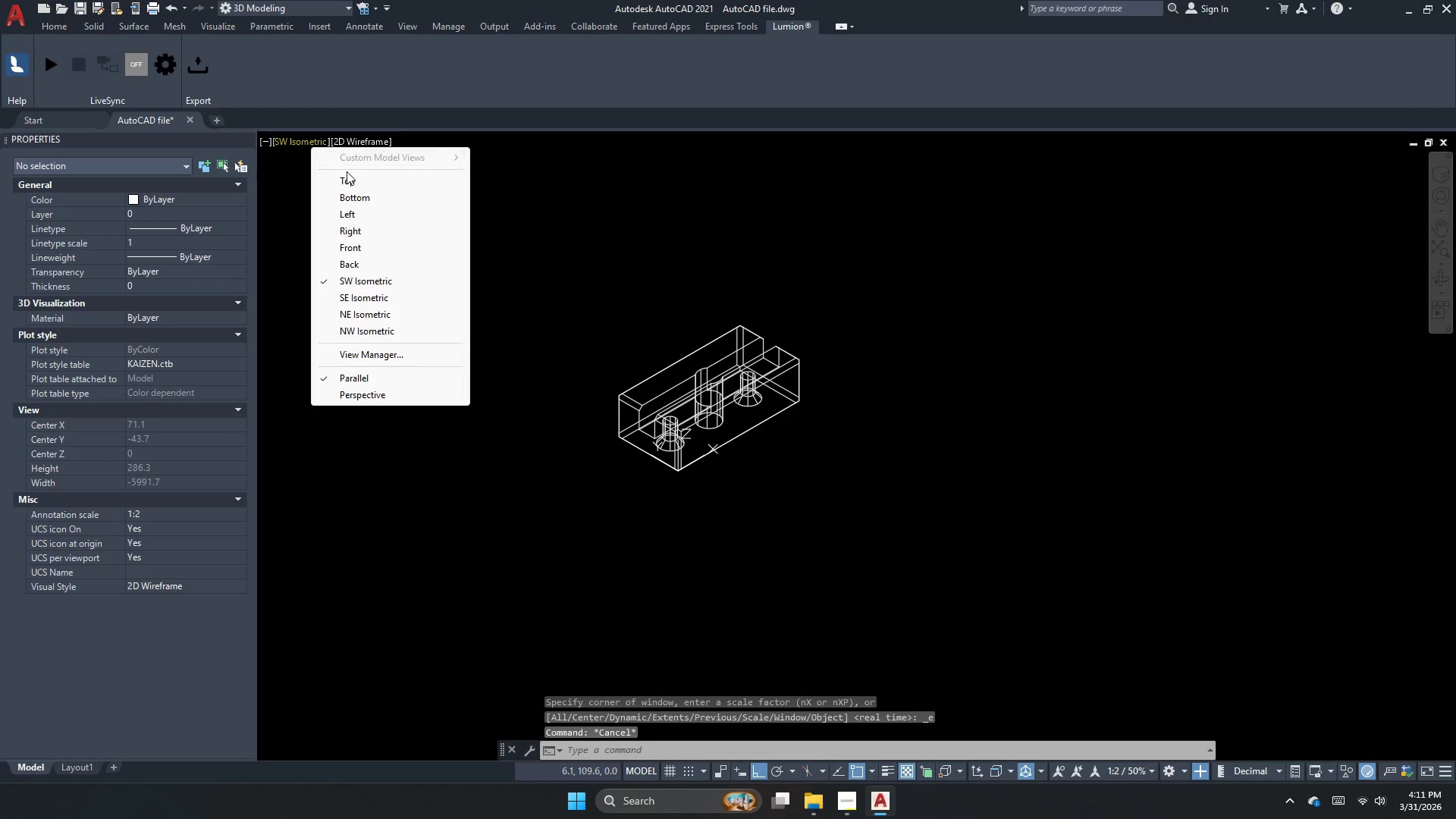 
left_click([348, 181])
 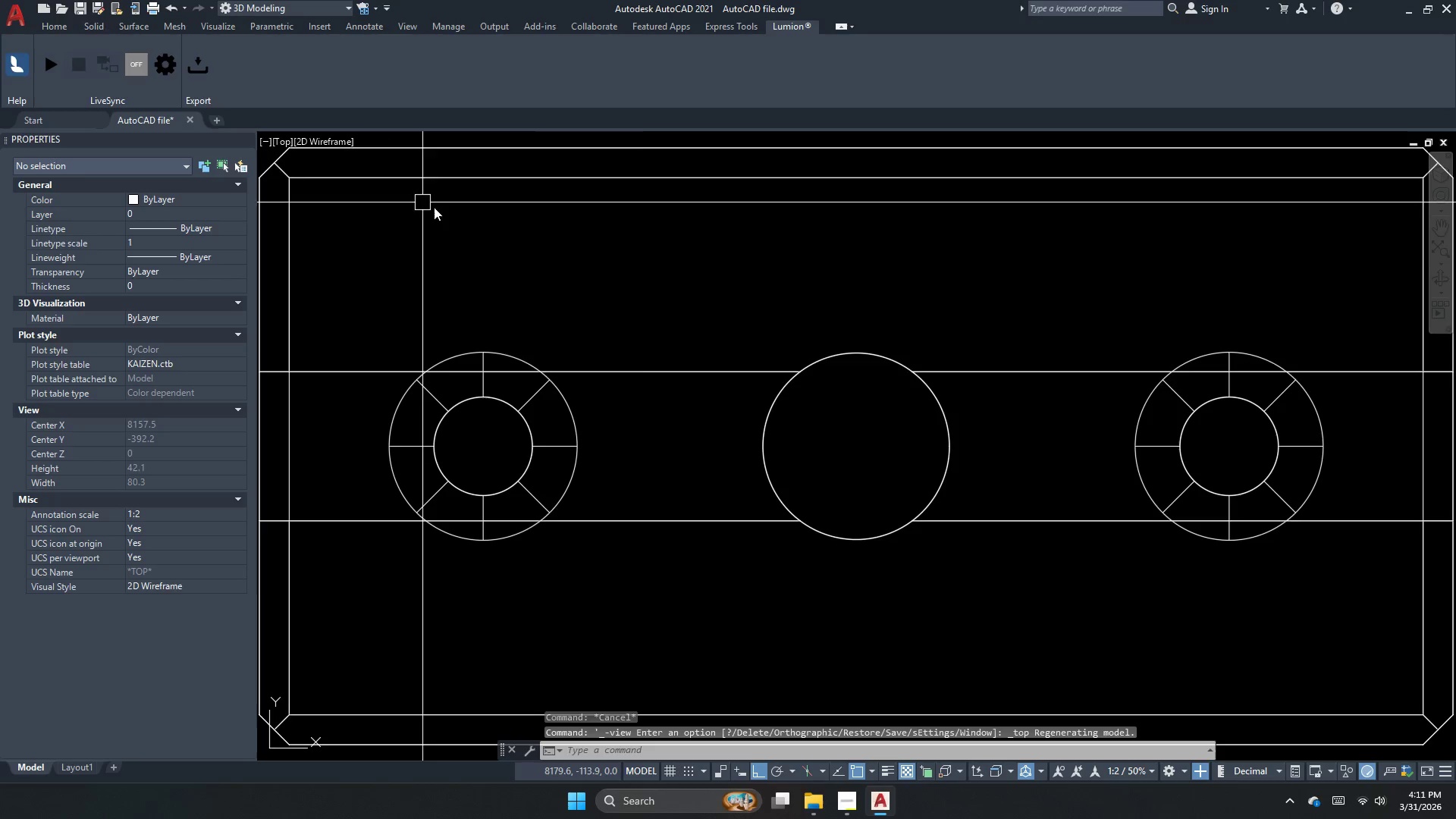 
scroll: coordinate [641, 263], scroll_direction: down, amount: 4.0
 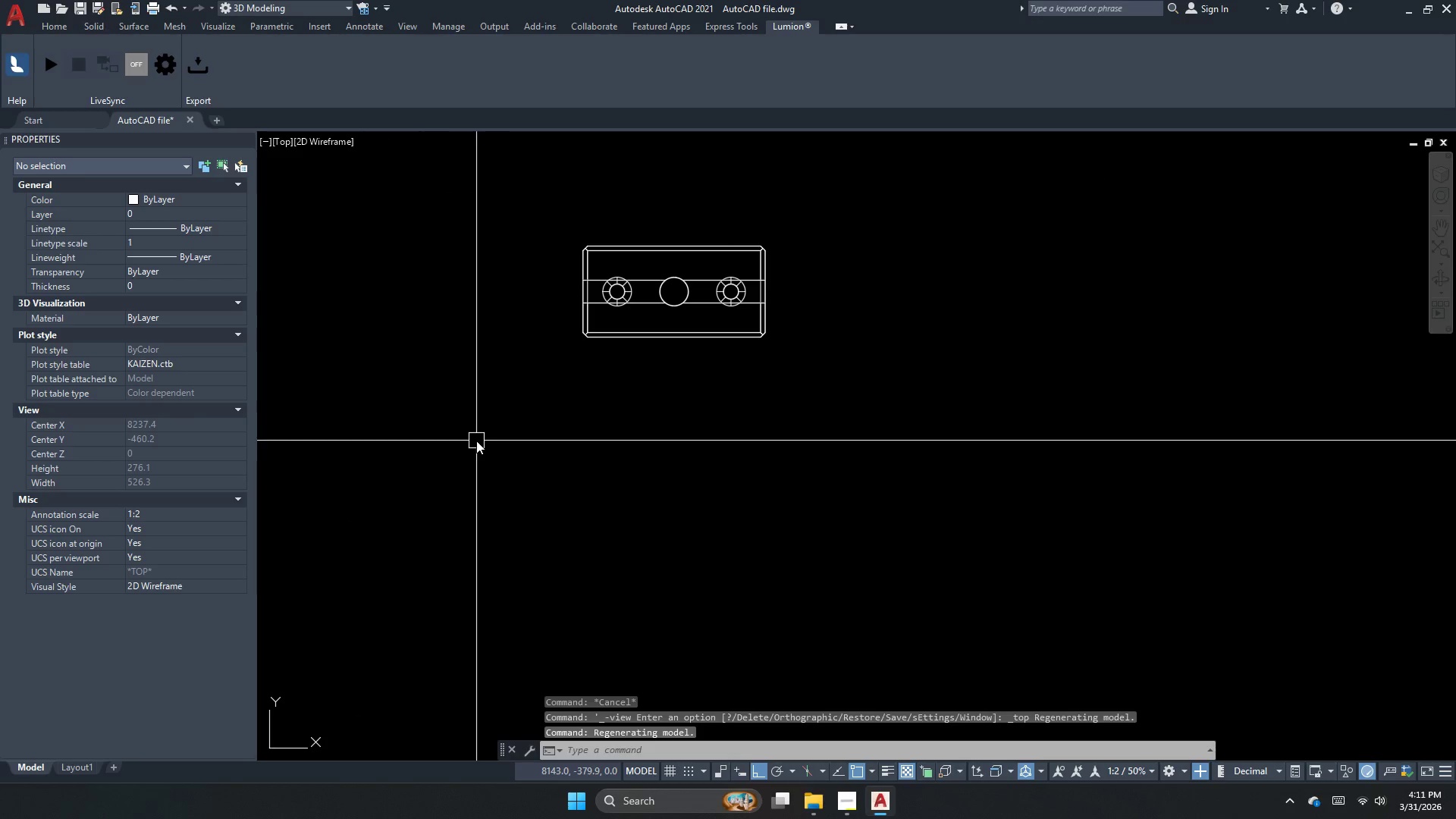 
key(Escape)
 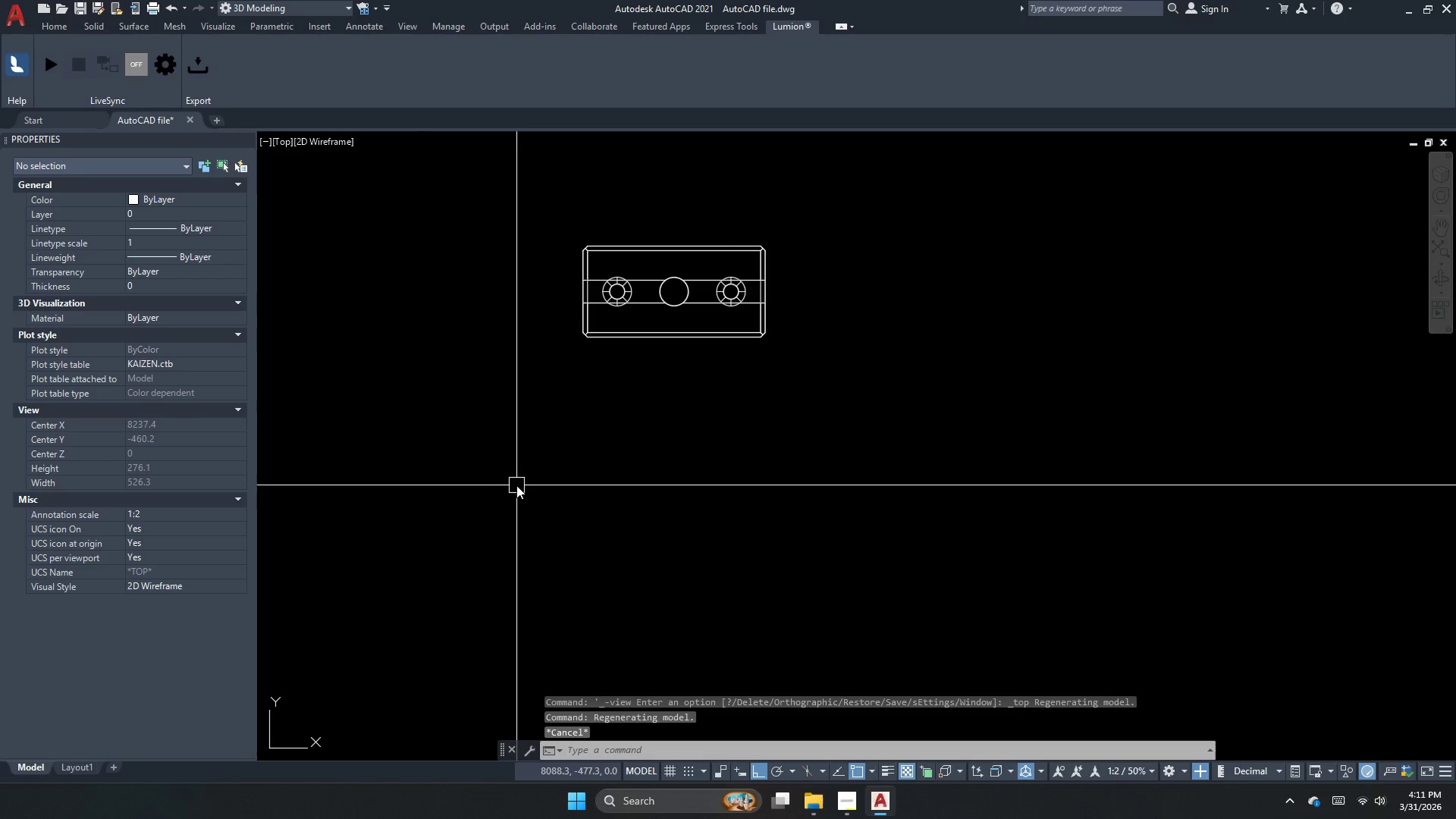 
double_click([516, 485])
 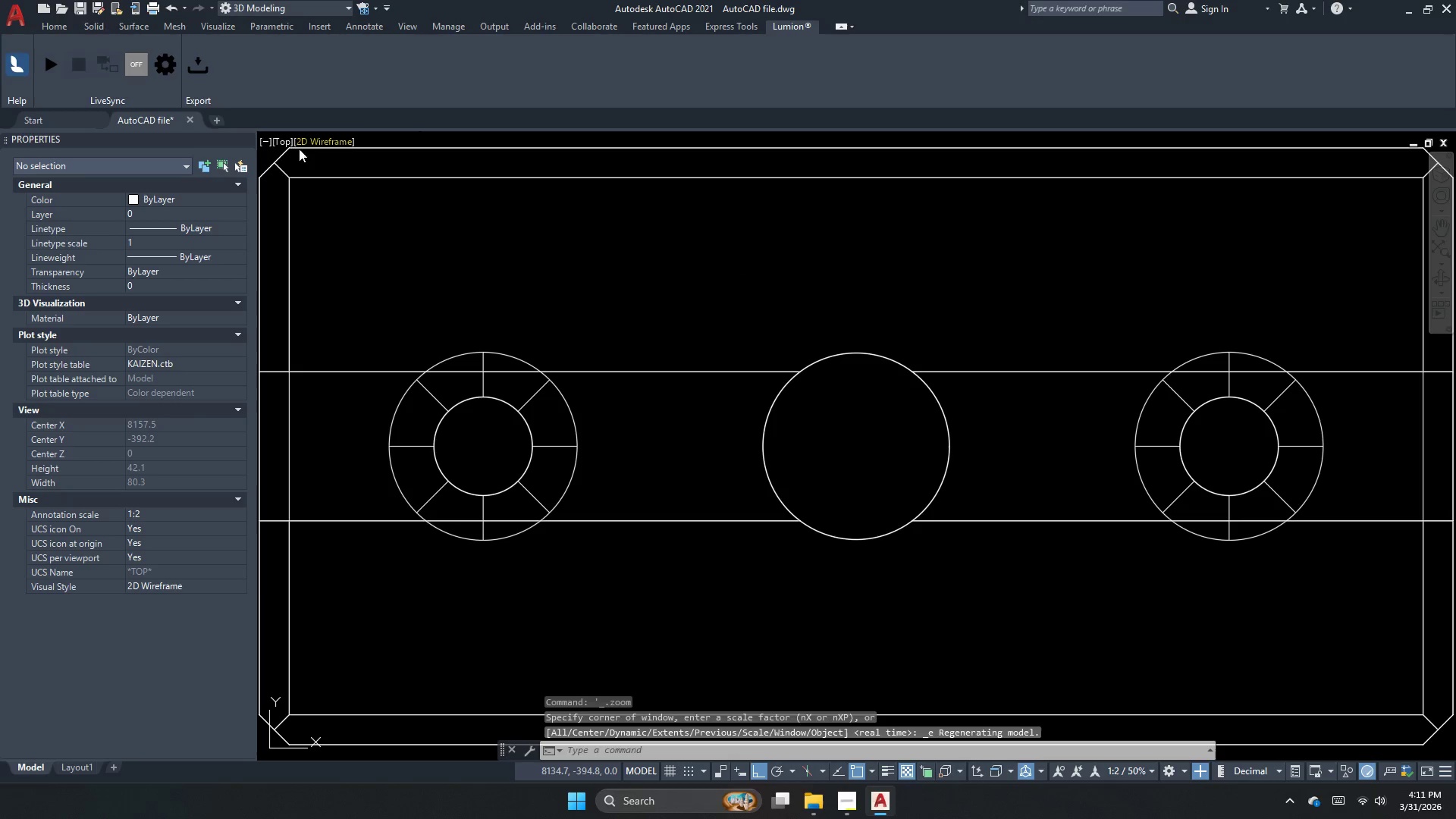 
left_click([280, 145])
 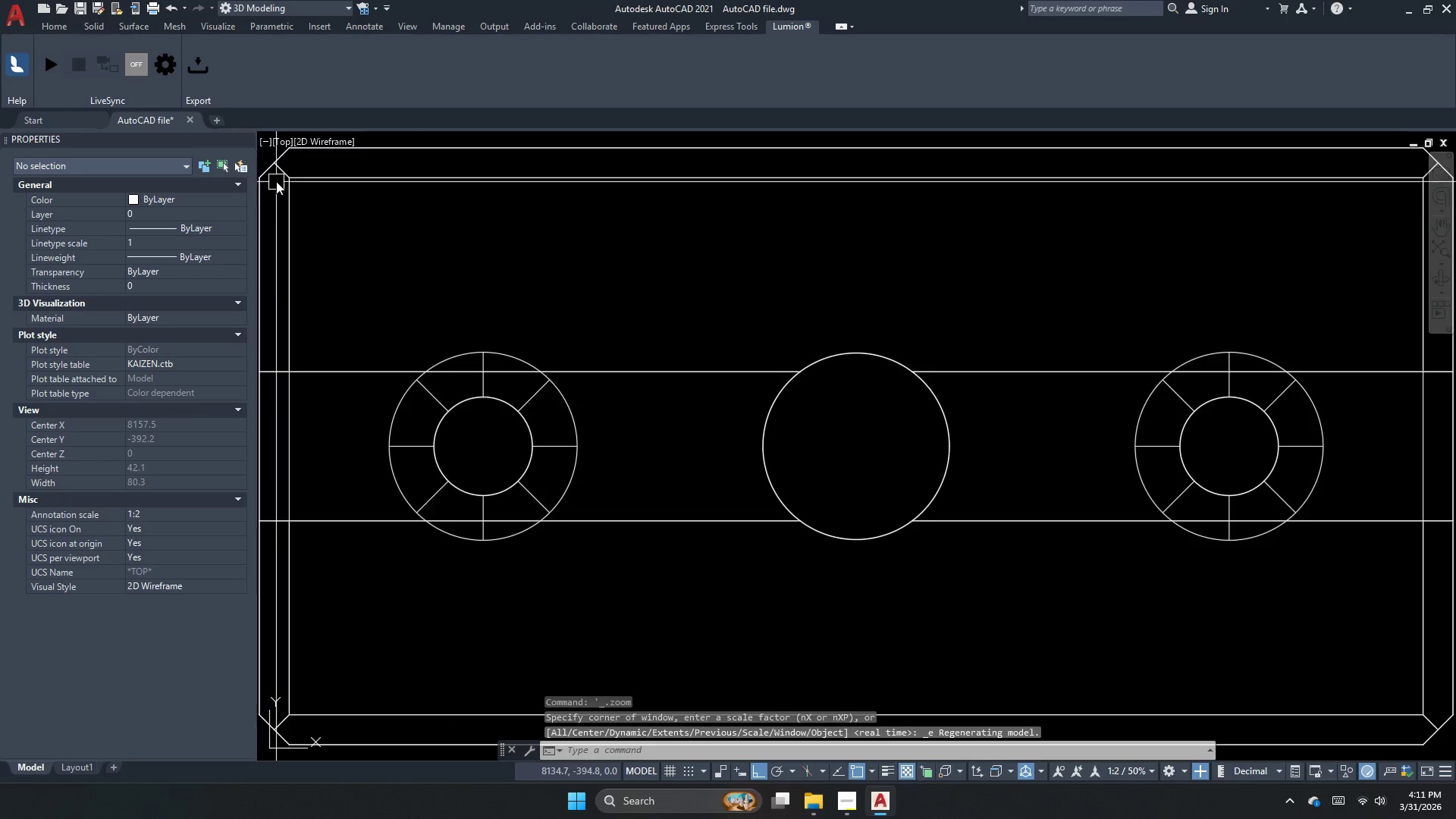 
key(Escape)
 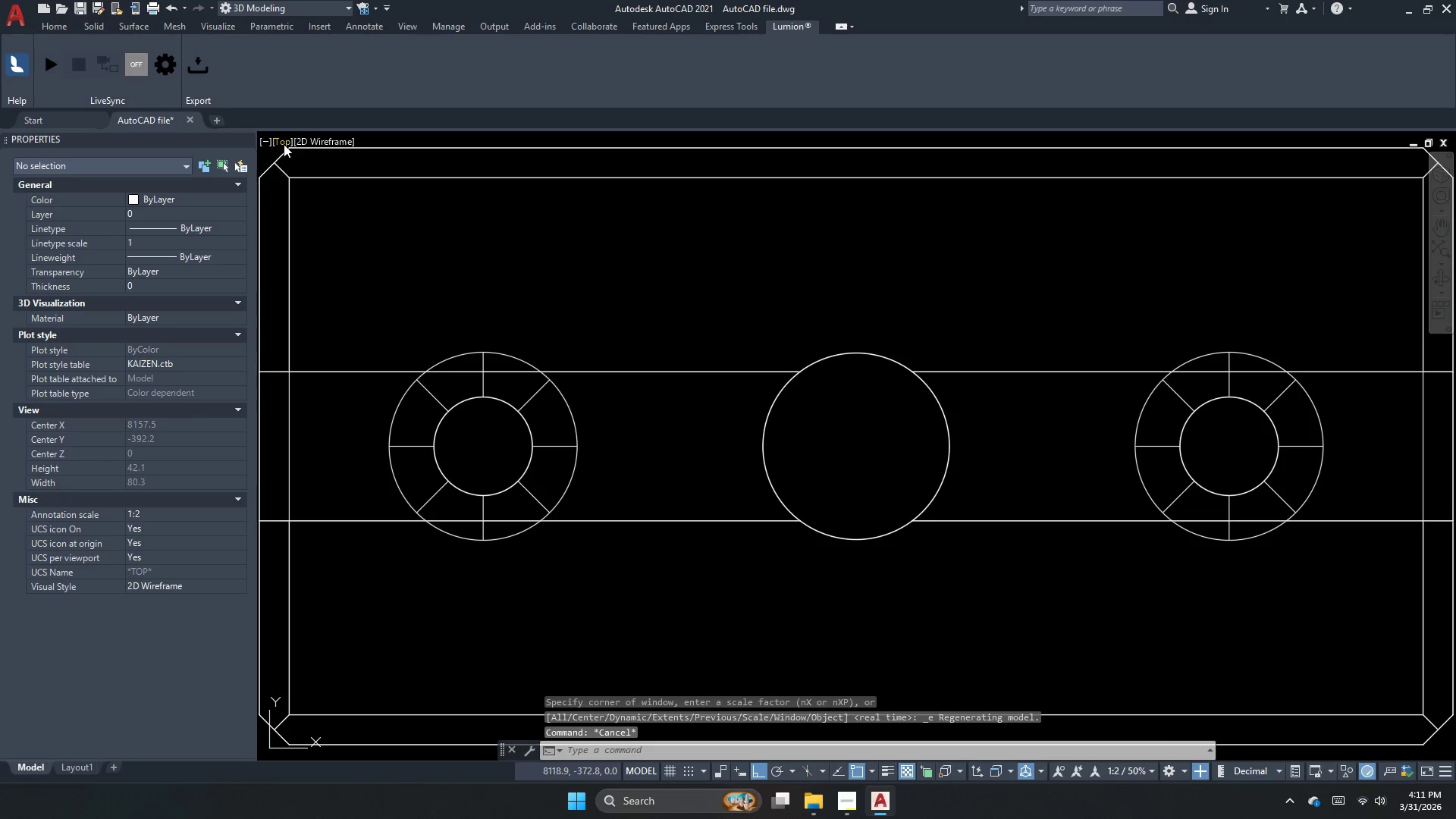 
left_click([284, 144])
 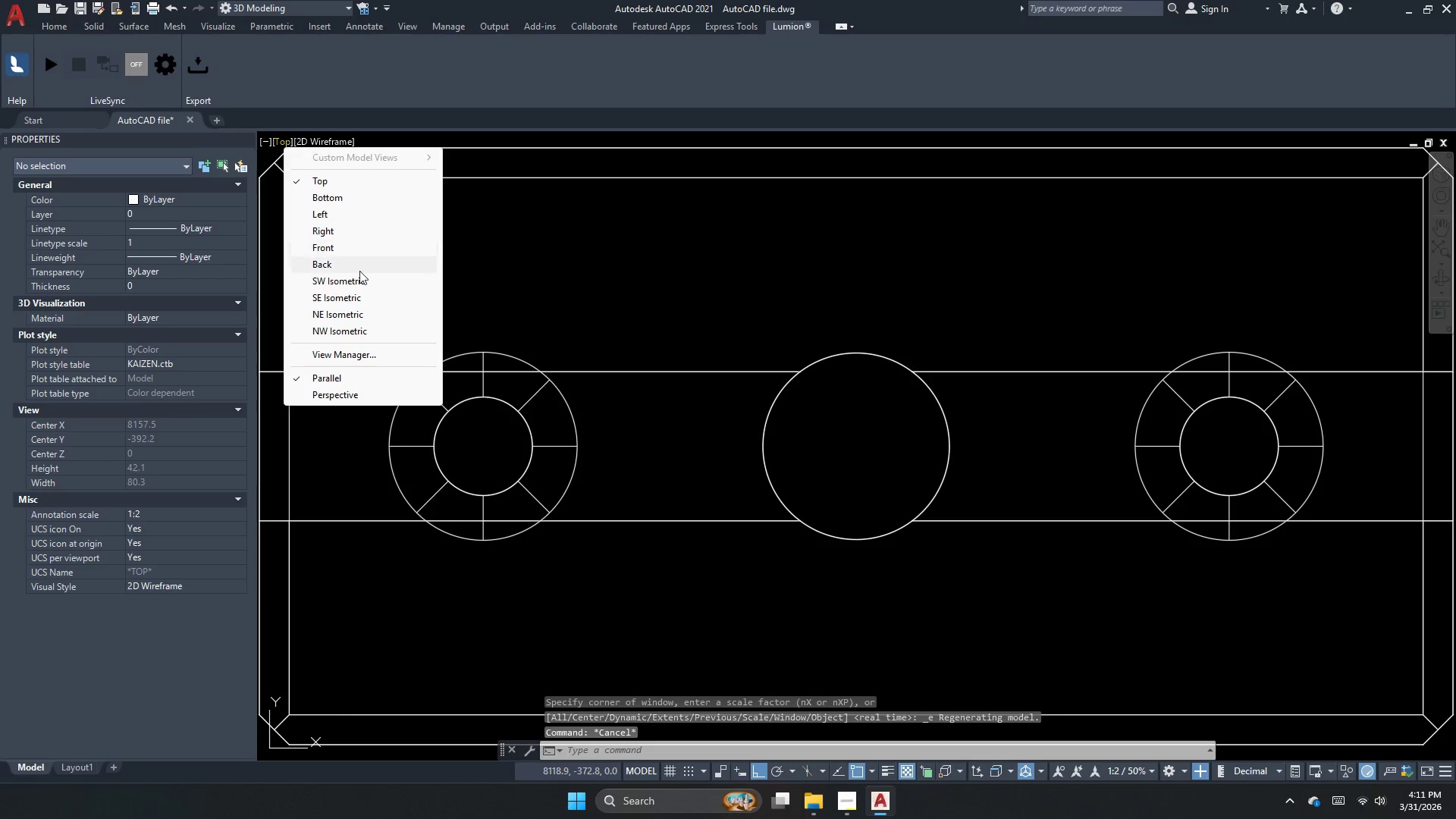 
left_click([362, 278])
 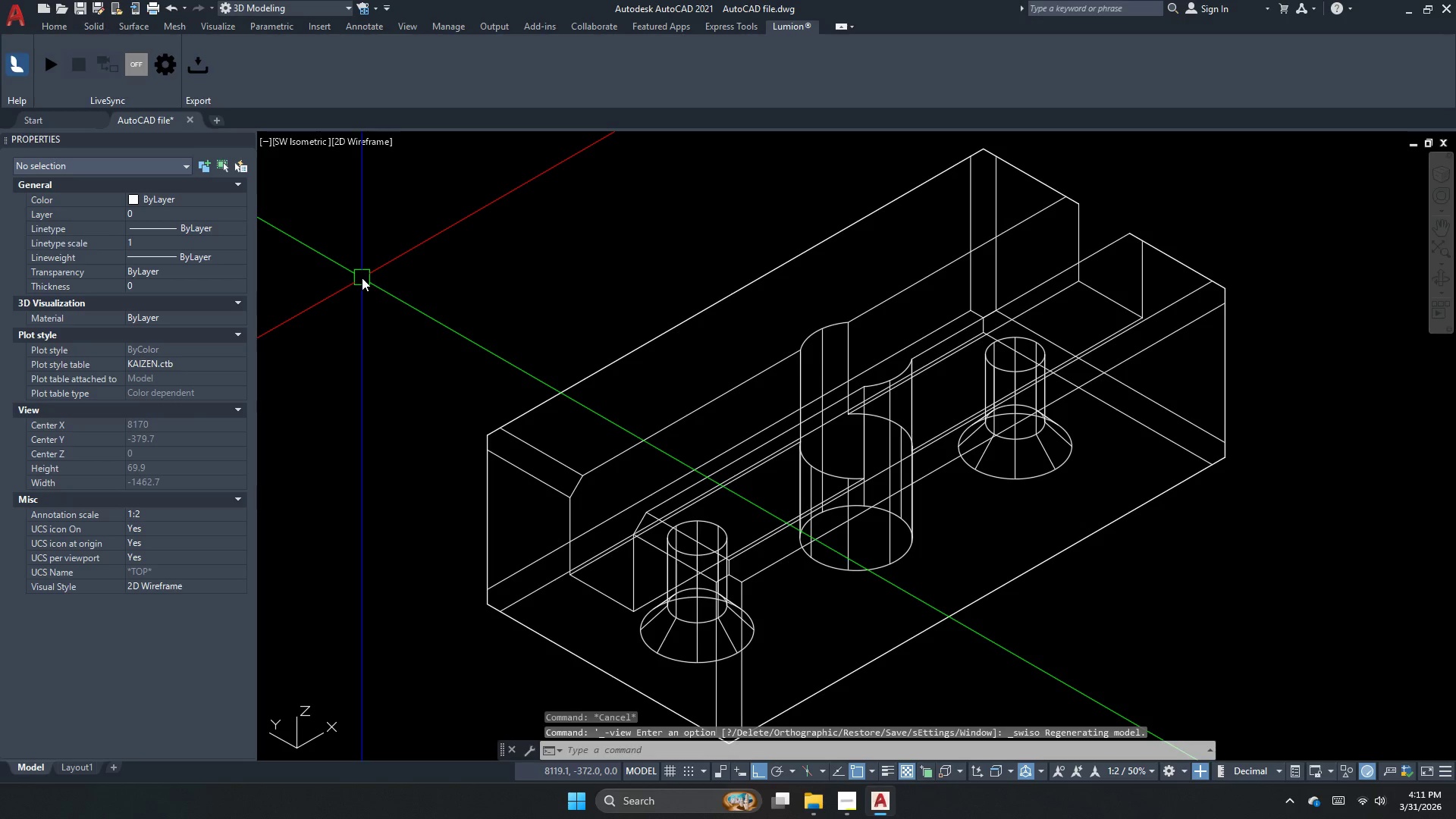 
scroll: coordinate [362, 278], scroll_direction: down, amount: 1.0
 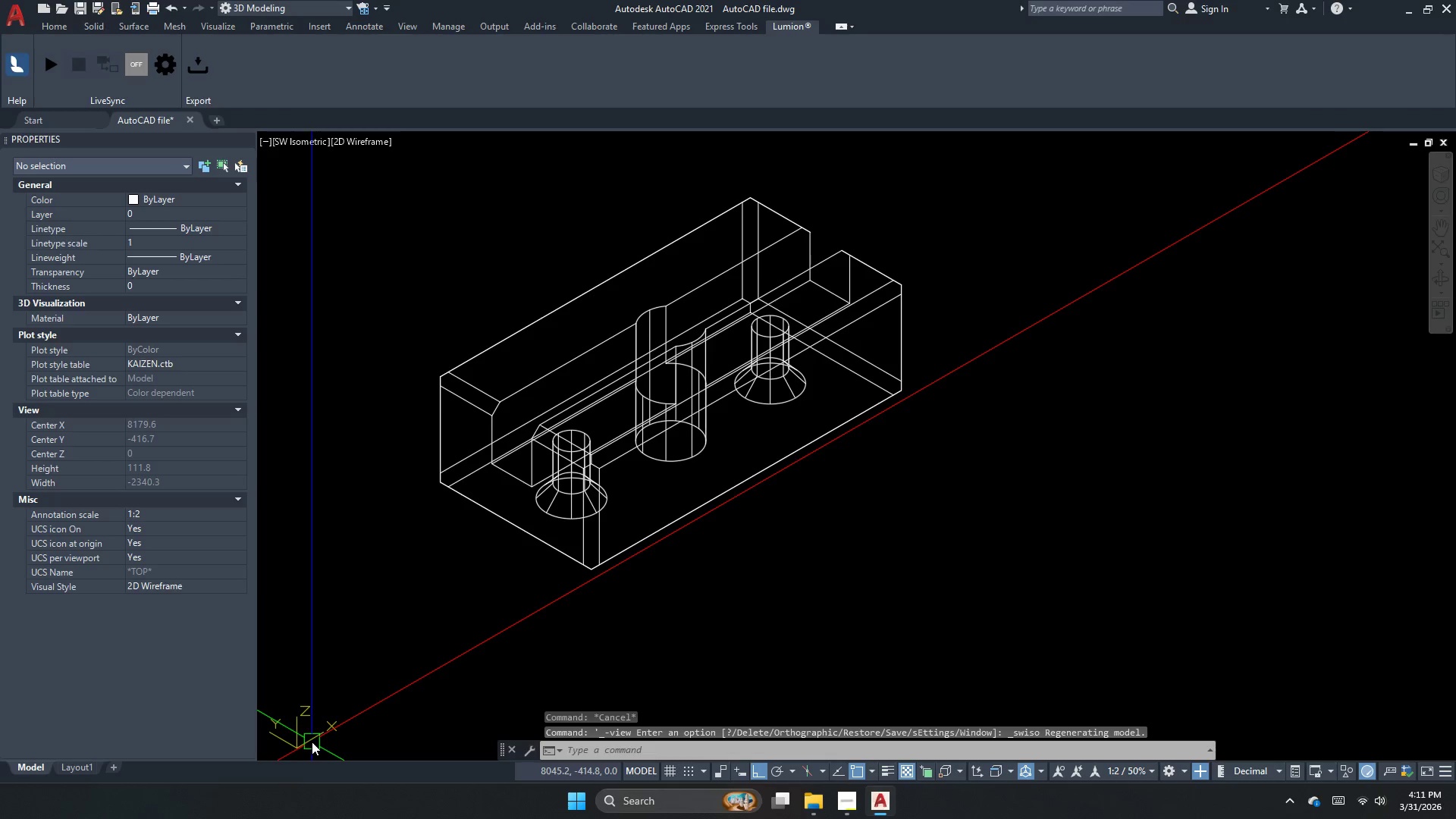 
left_click([312, 742])
 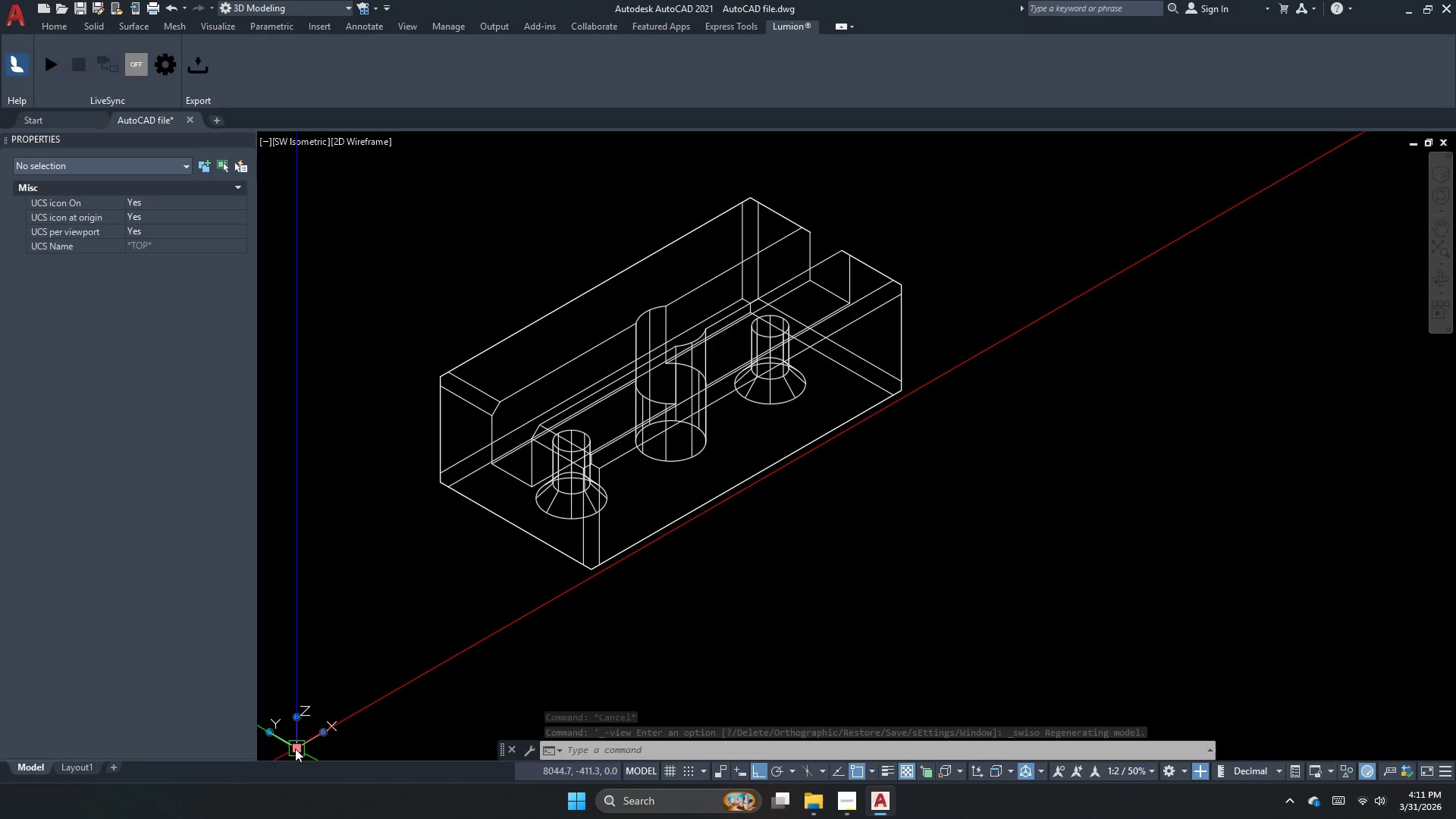 
left_click_drag(start_coordinate=[295, 749], to_coordinate=[366, 695])
 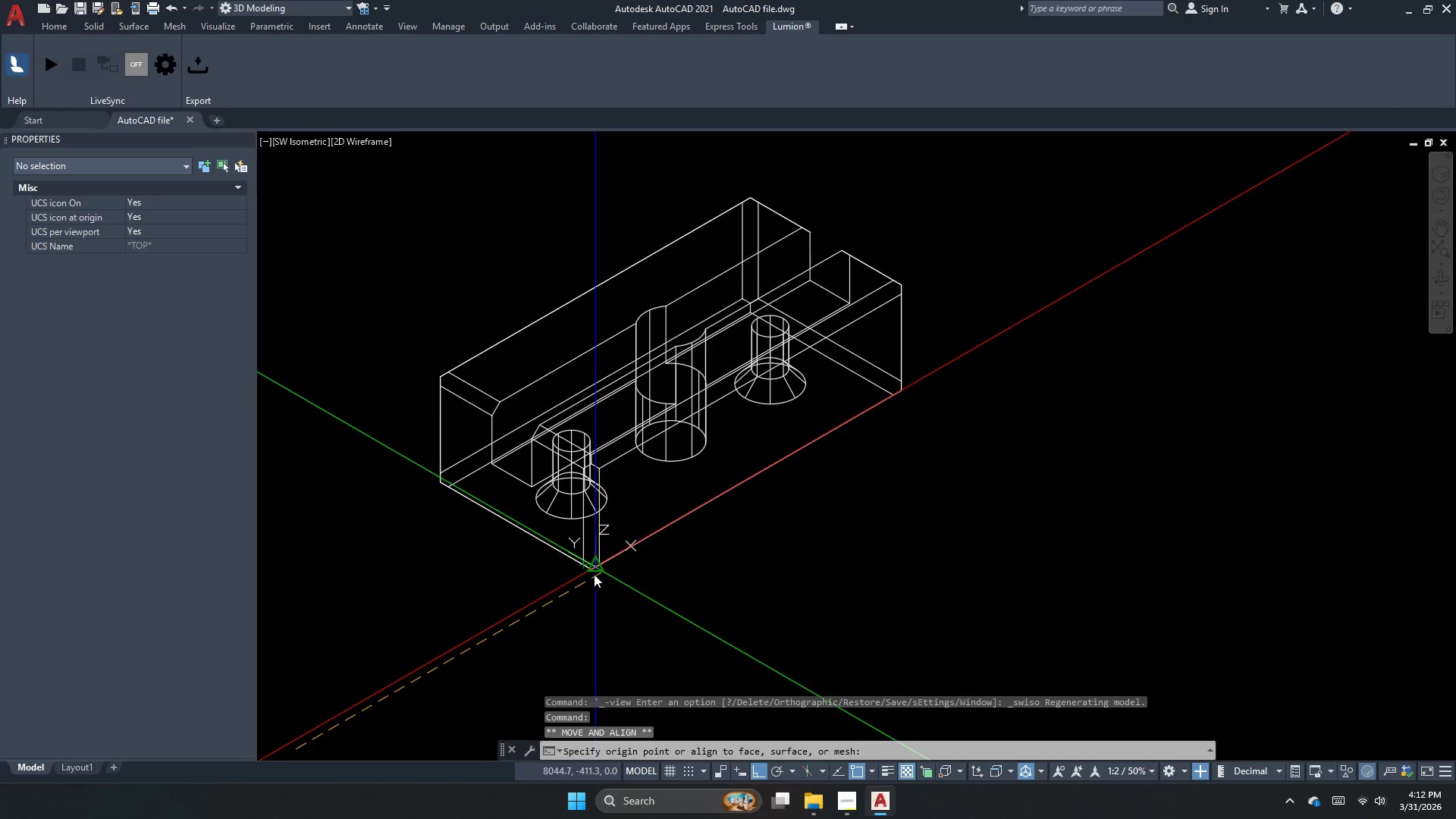 
left_click([595, 576])
 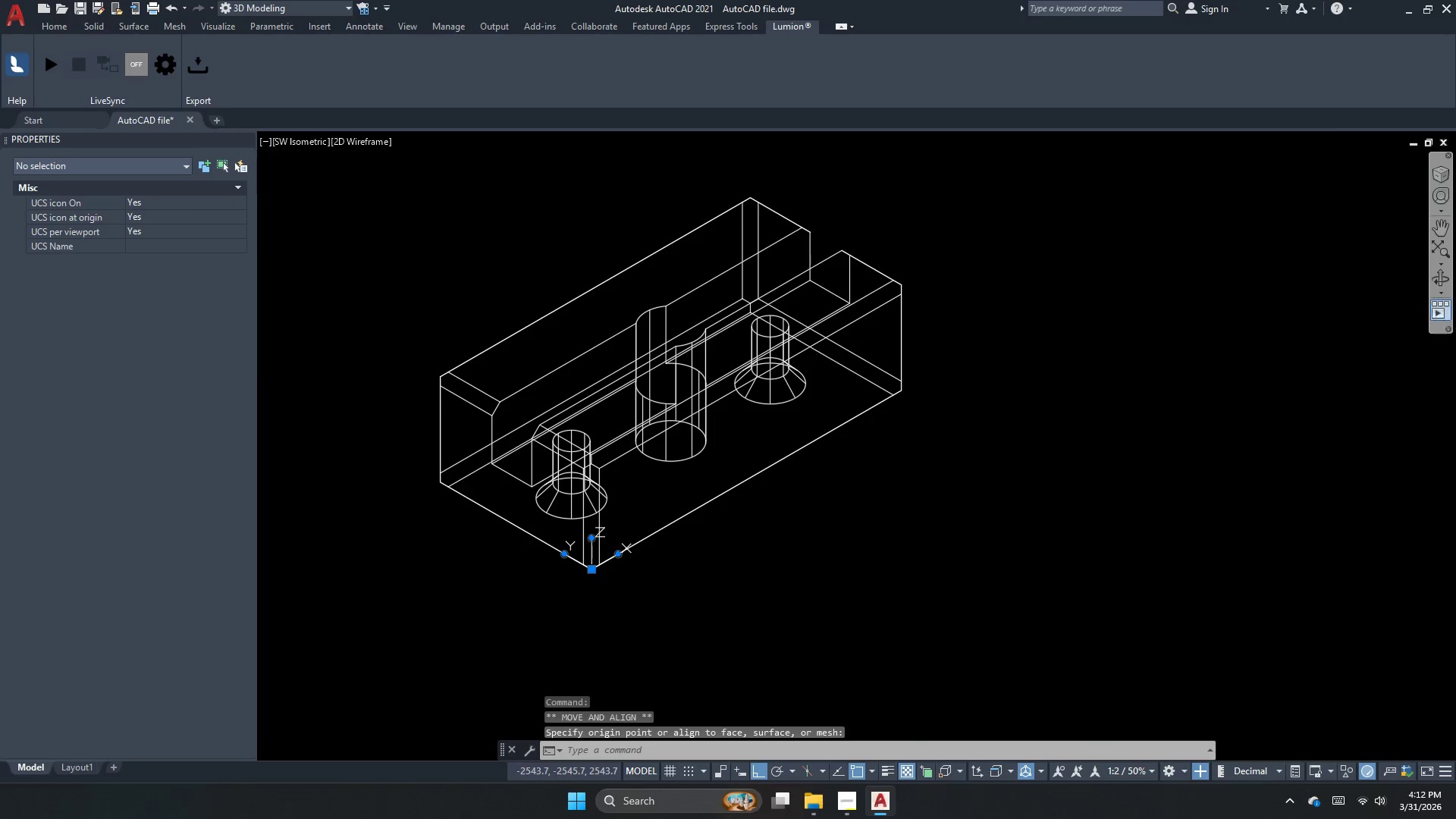 
left_click([1448, 270])
 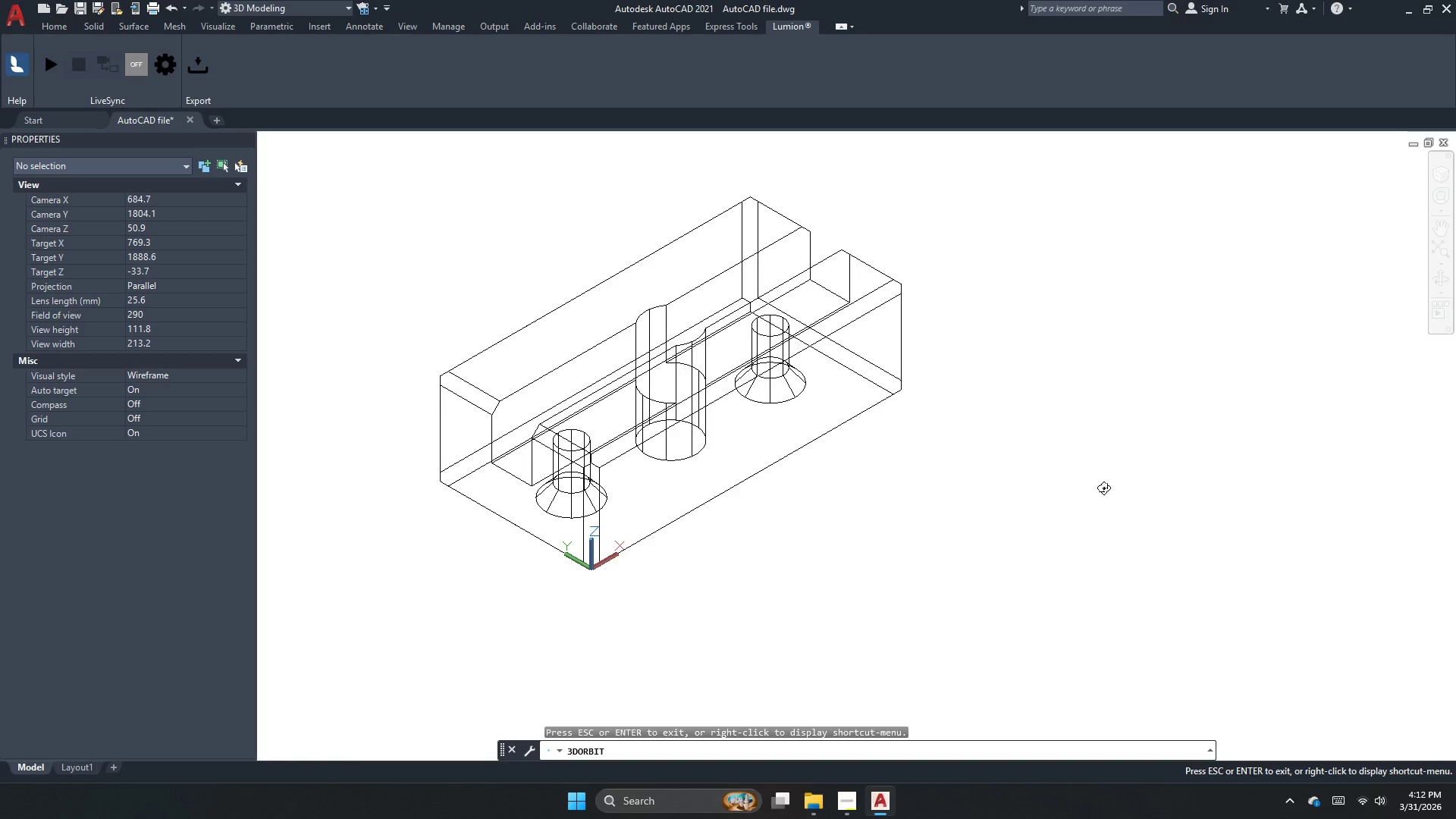 
left_click_drag(start_coordinate=[1053, 488], to_coordinate=[972, 387])
 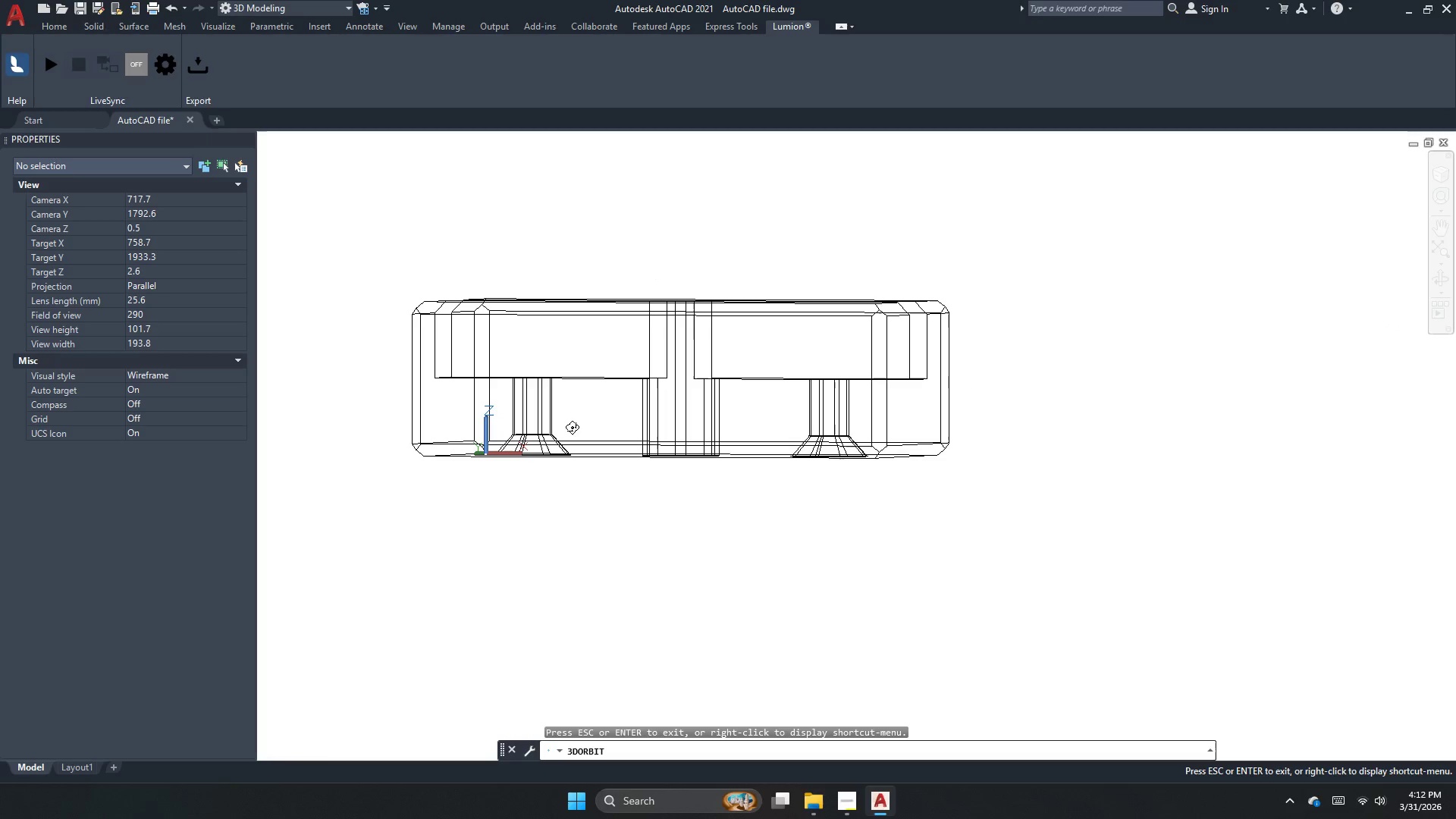 
left_click_drag(start_coordinate=[505, 460], to_coordinate=[691, 601])
 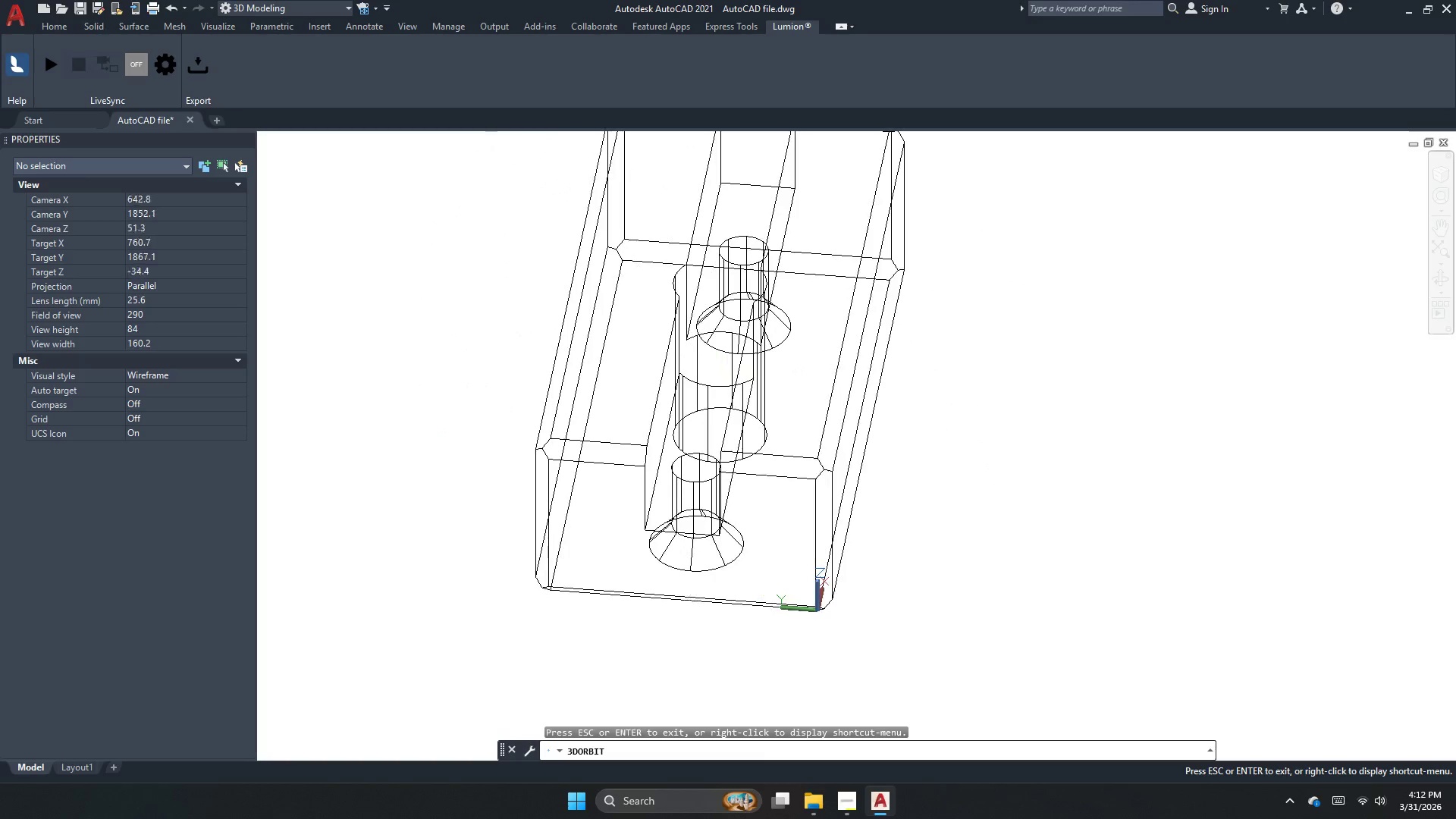 
scroll: coordinate [504, 460], scroll_direction: up, amount: 3.0
 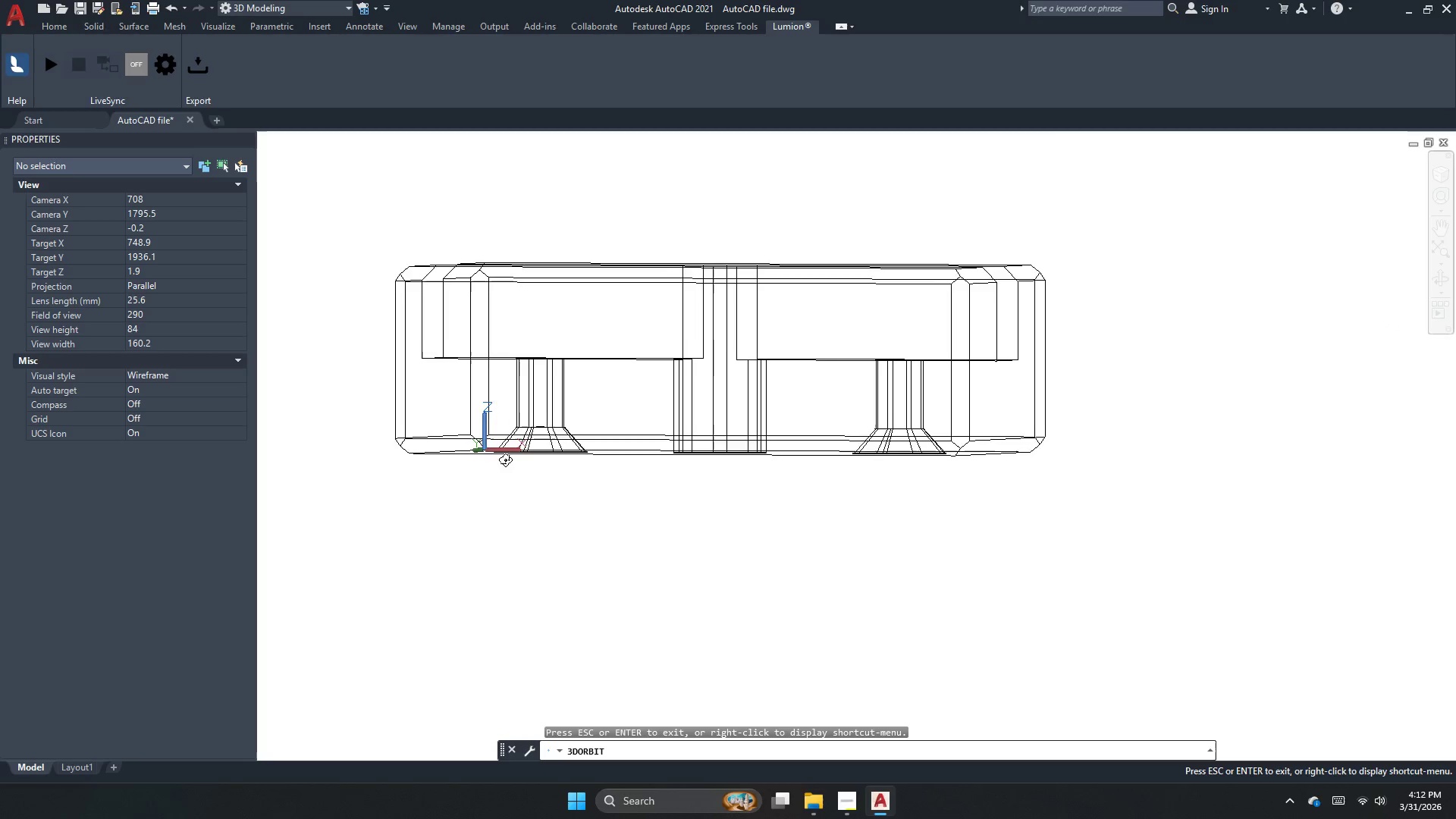 
key(Escape)
 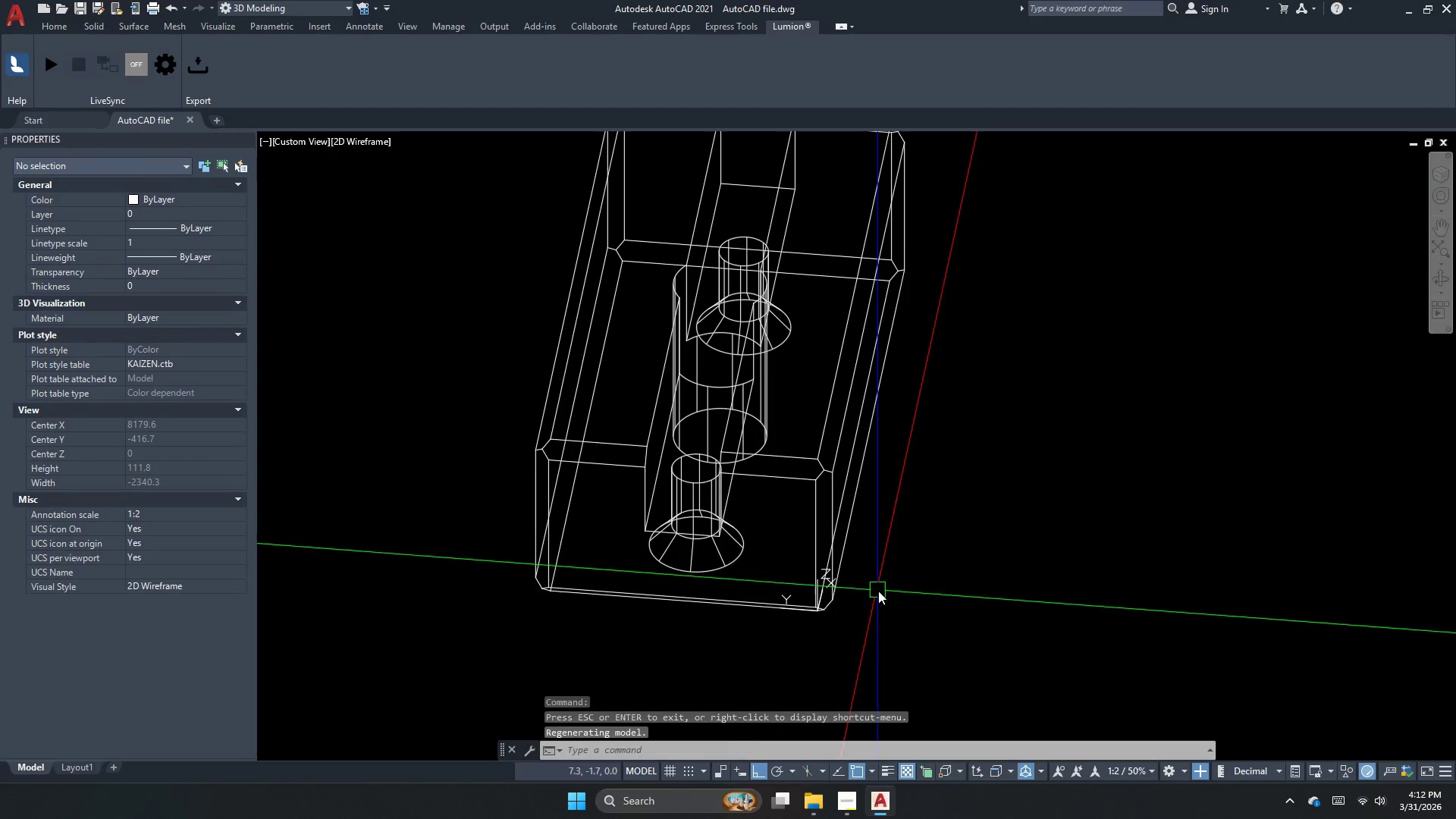 
double_click([879, 592])
 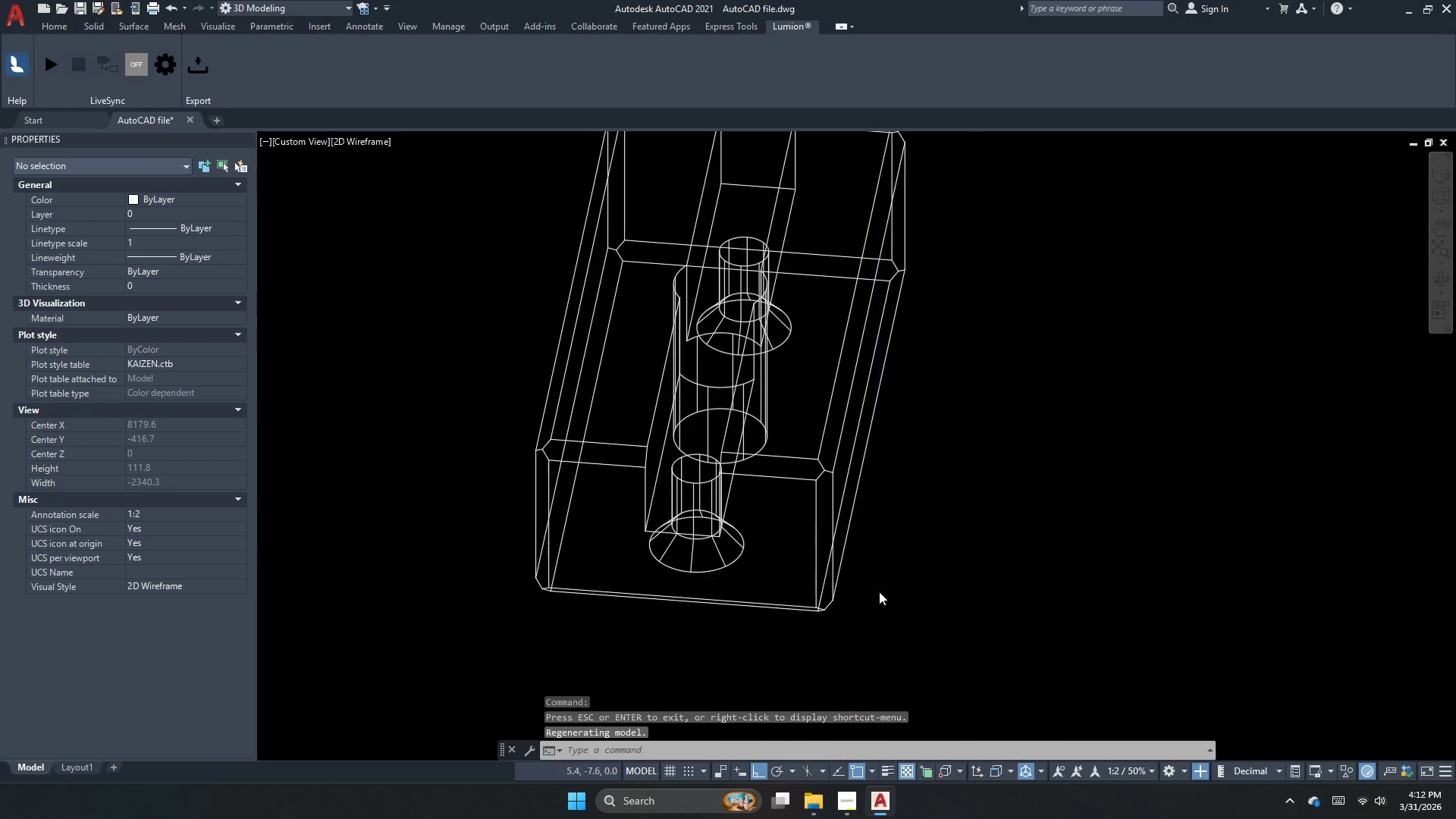 
triple_click([879, 592])
 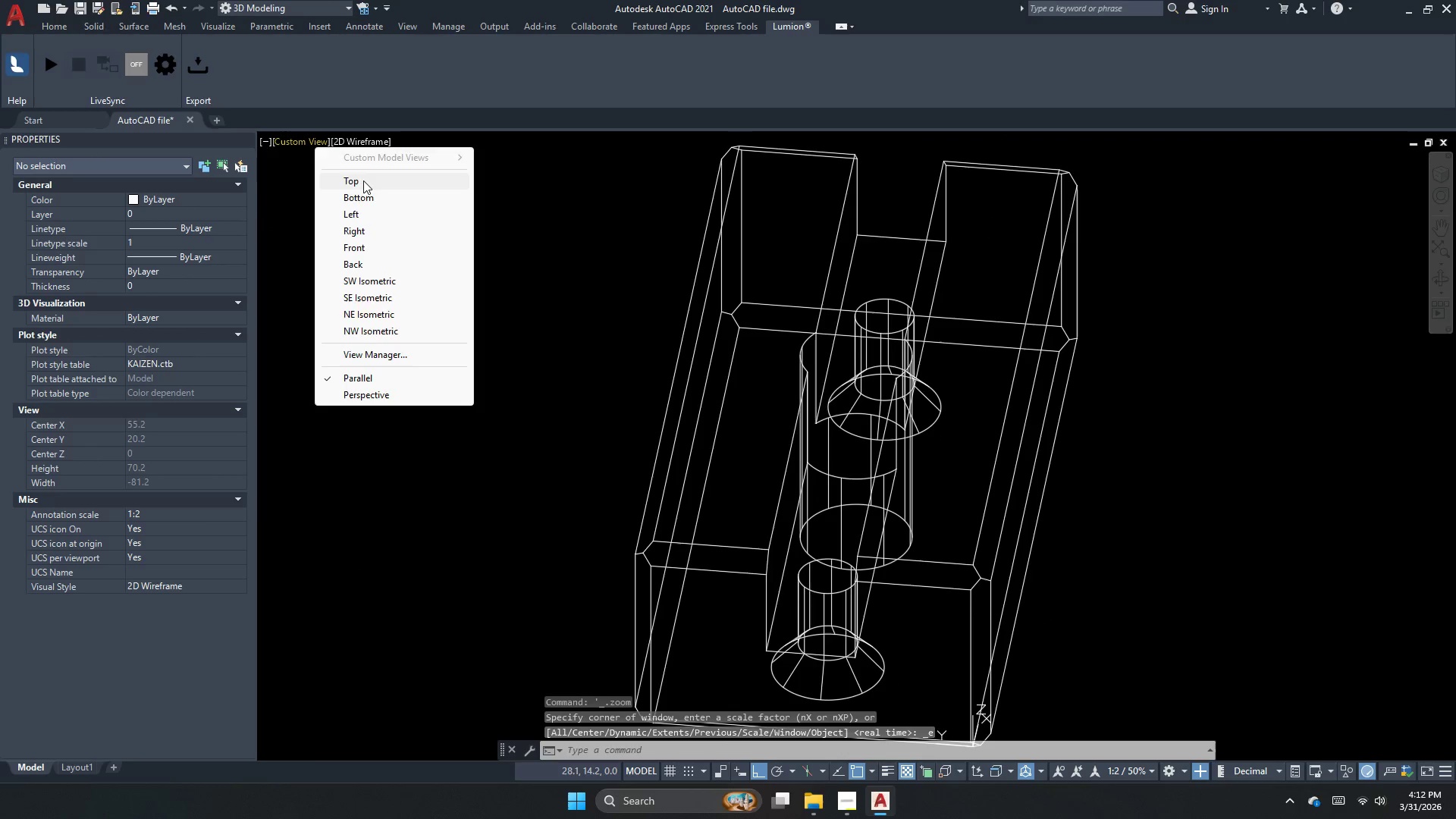 
scroll: coordinate [553, 460], scroll_direction: down, amount: 3.0
 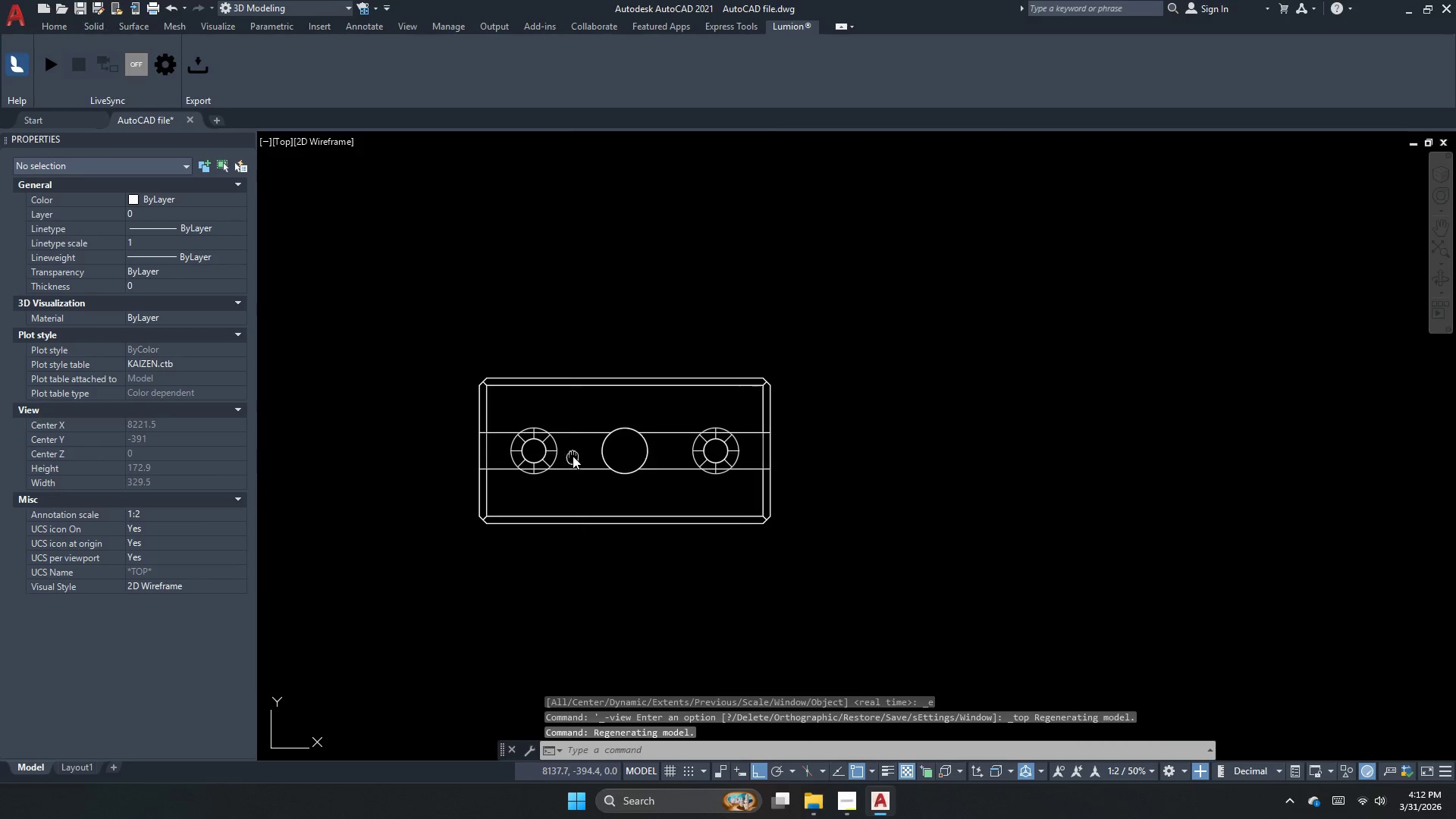 
double_click([573, 456])
 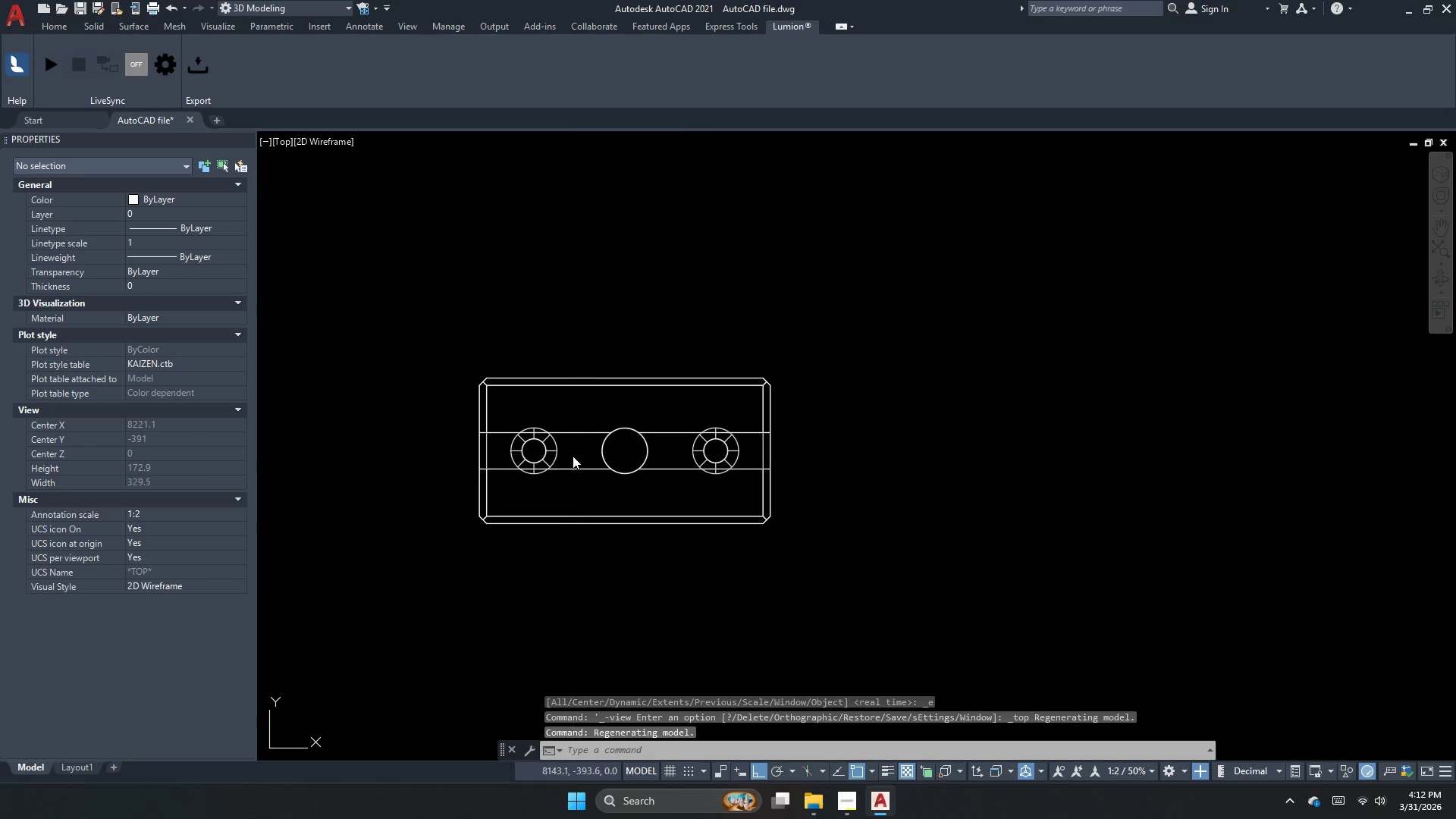 
triple_click([573, 455])
 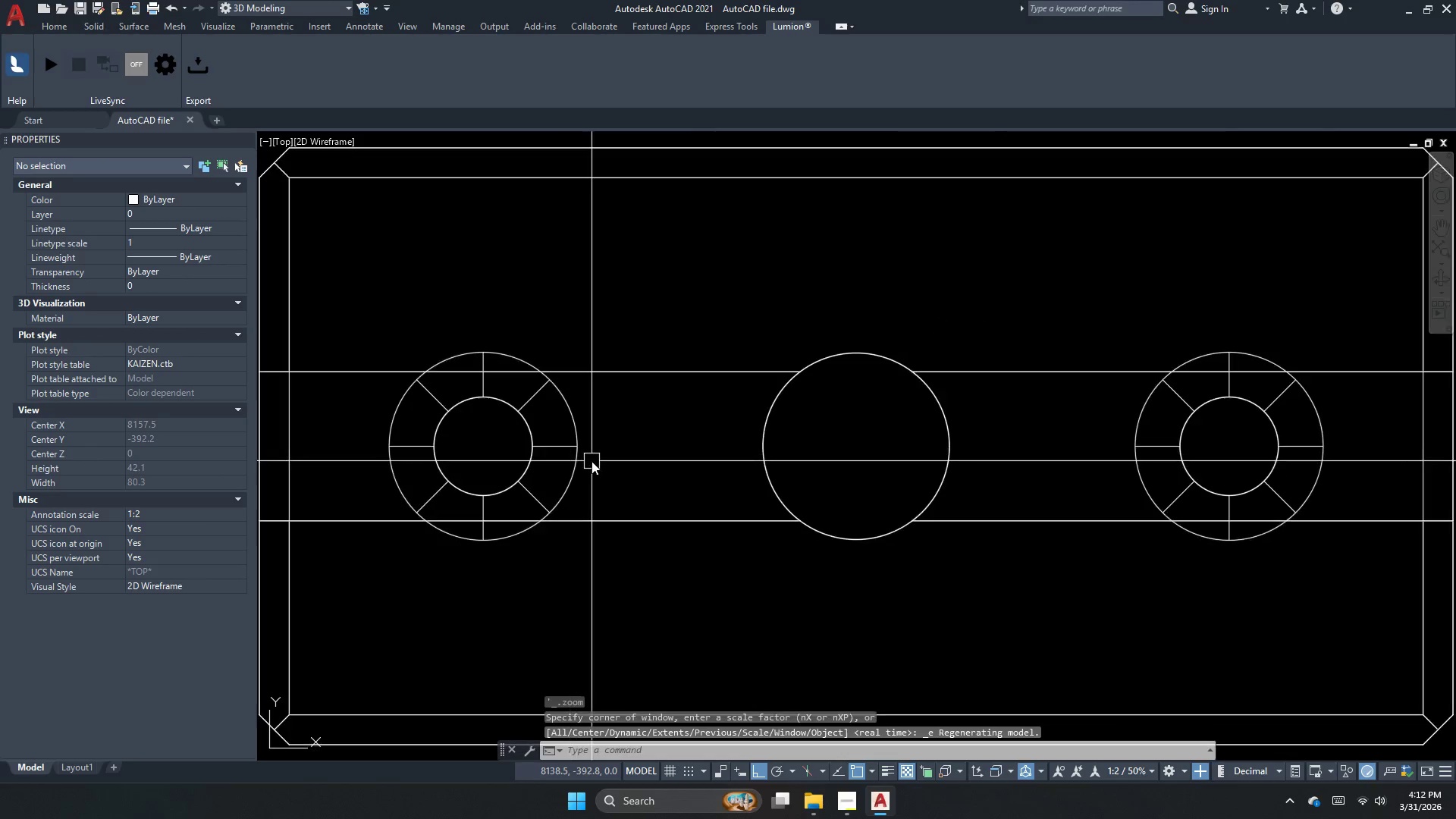 
key(Escape)
 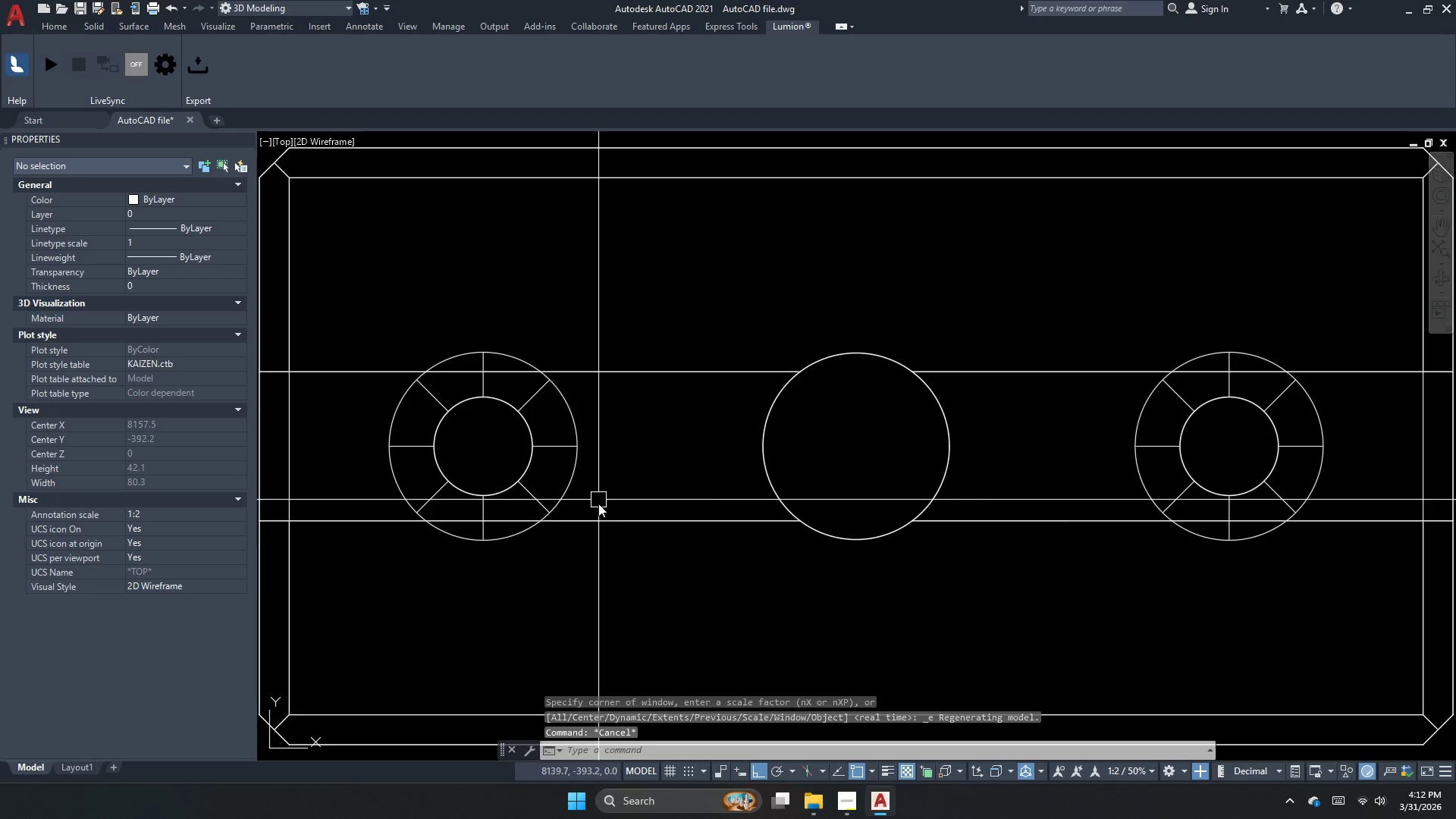 
scroll: coordinate [585, 472], scroll_direction: down, amount: 3.0
 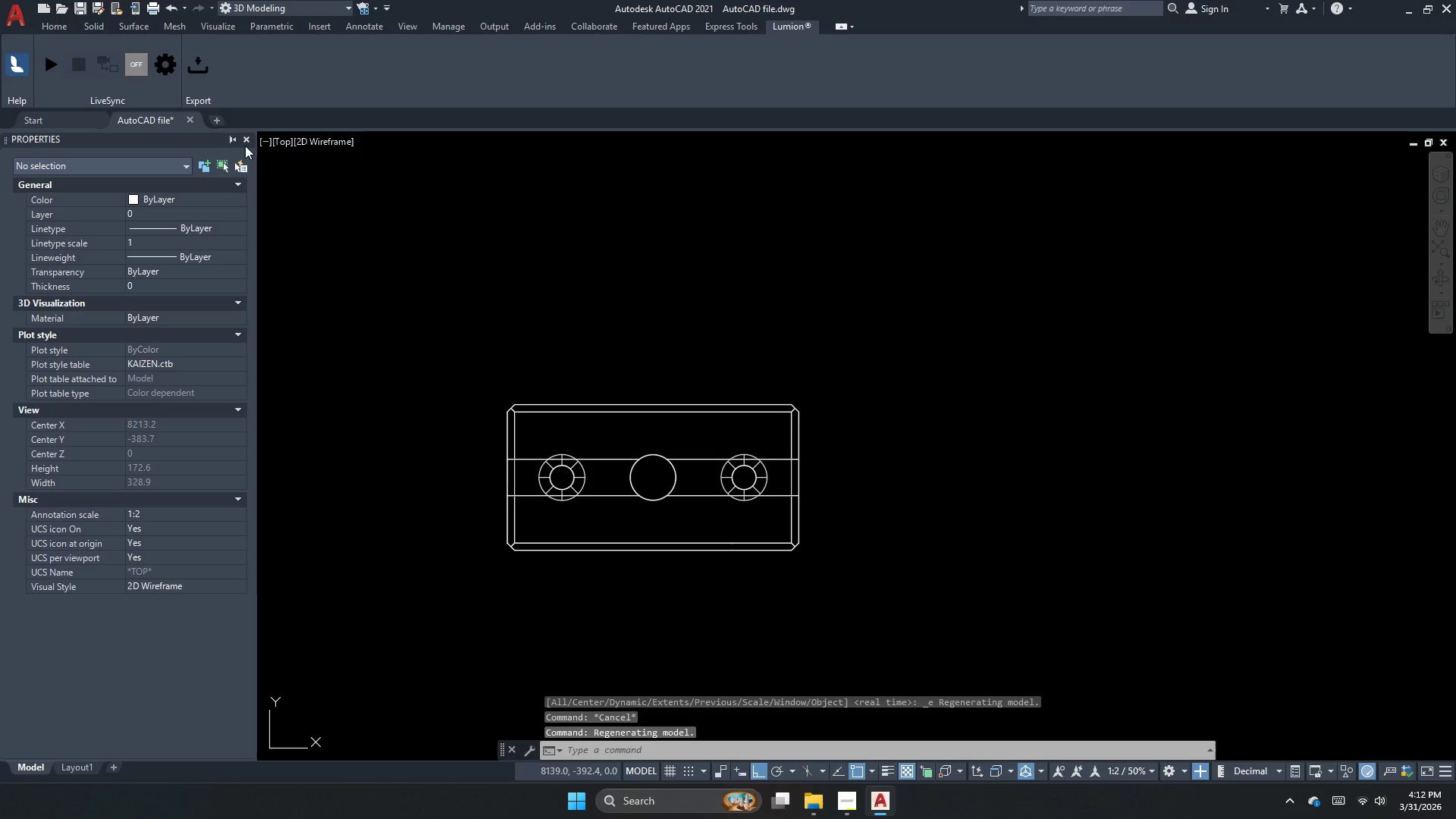 
left_click([245, 146])
 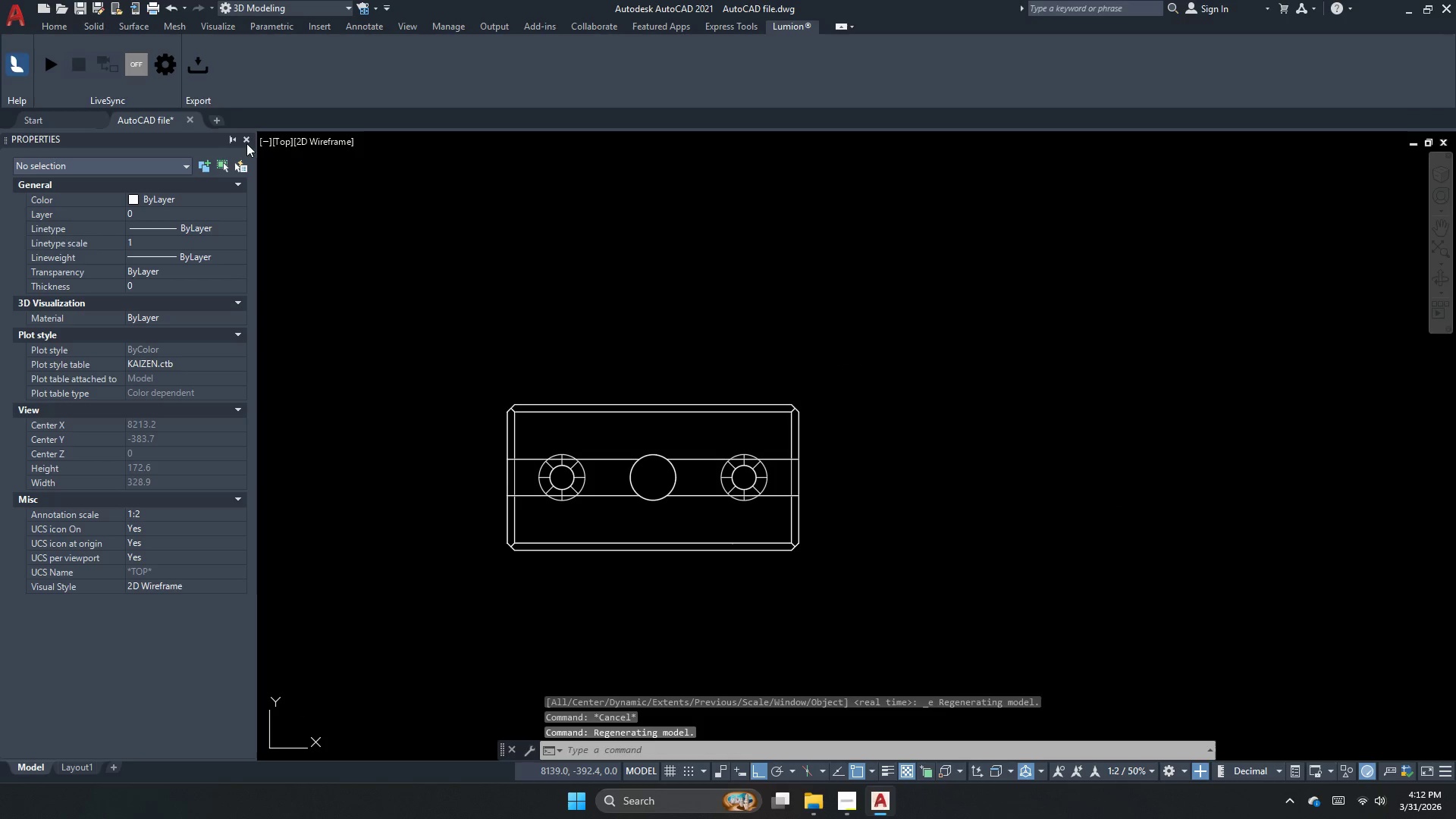 
left_click([246, 143])
 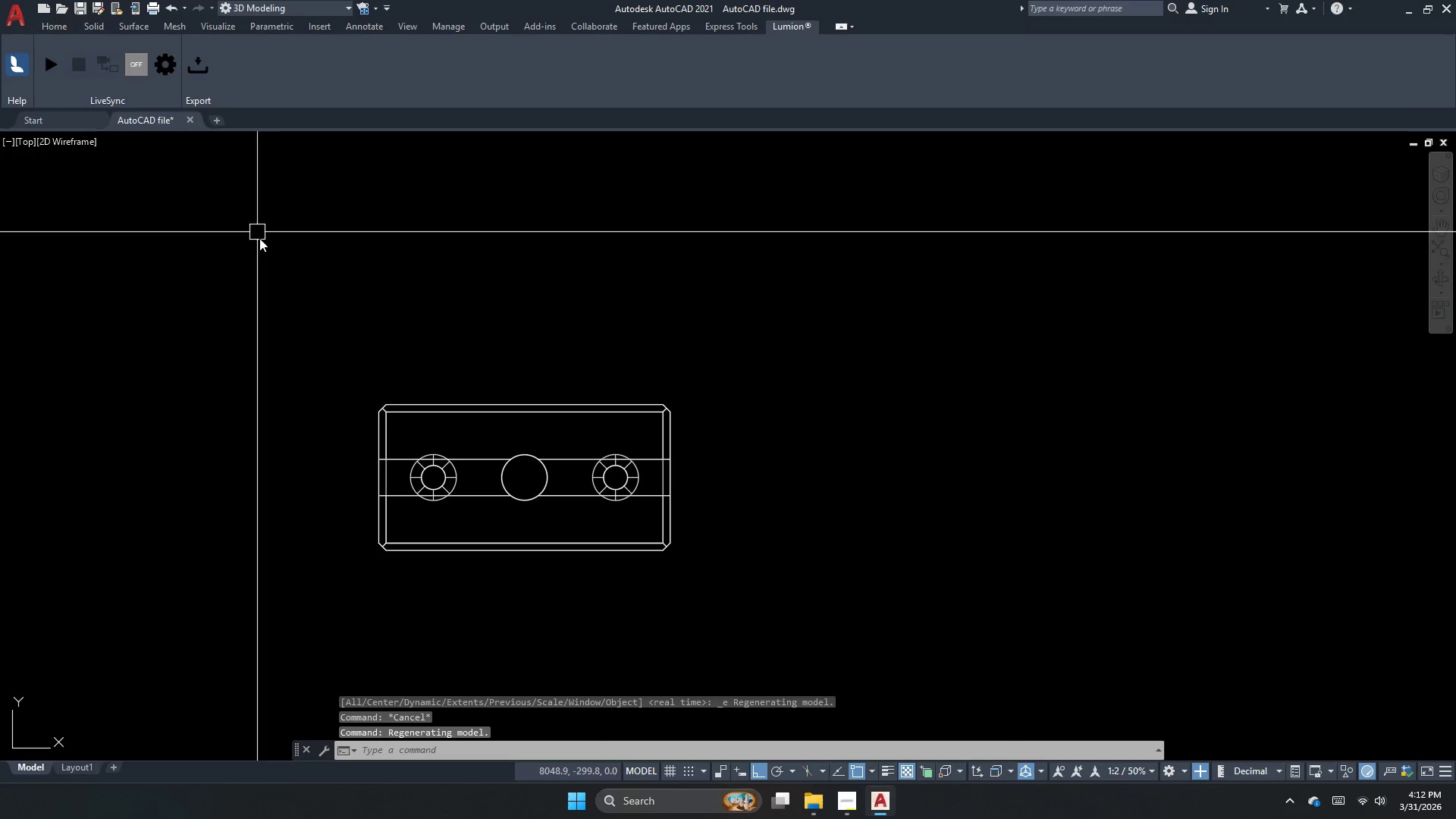 
key(Escape)
 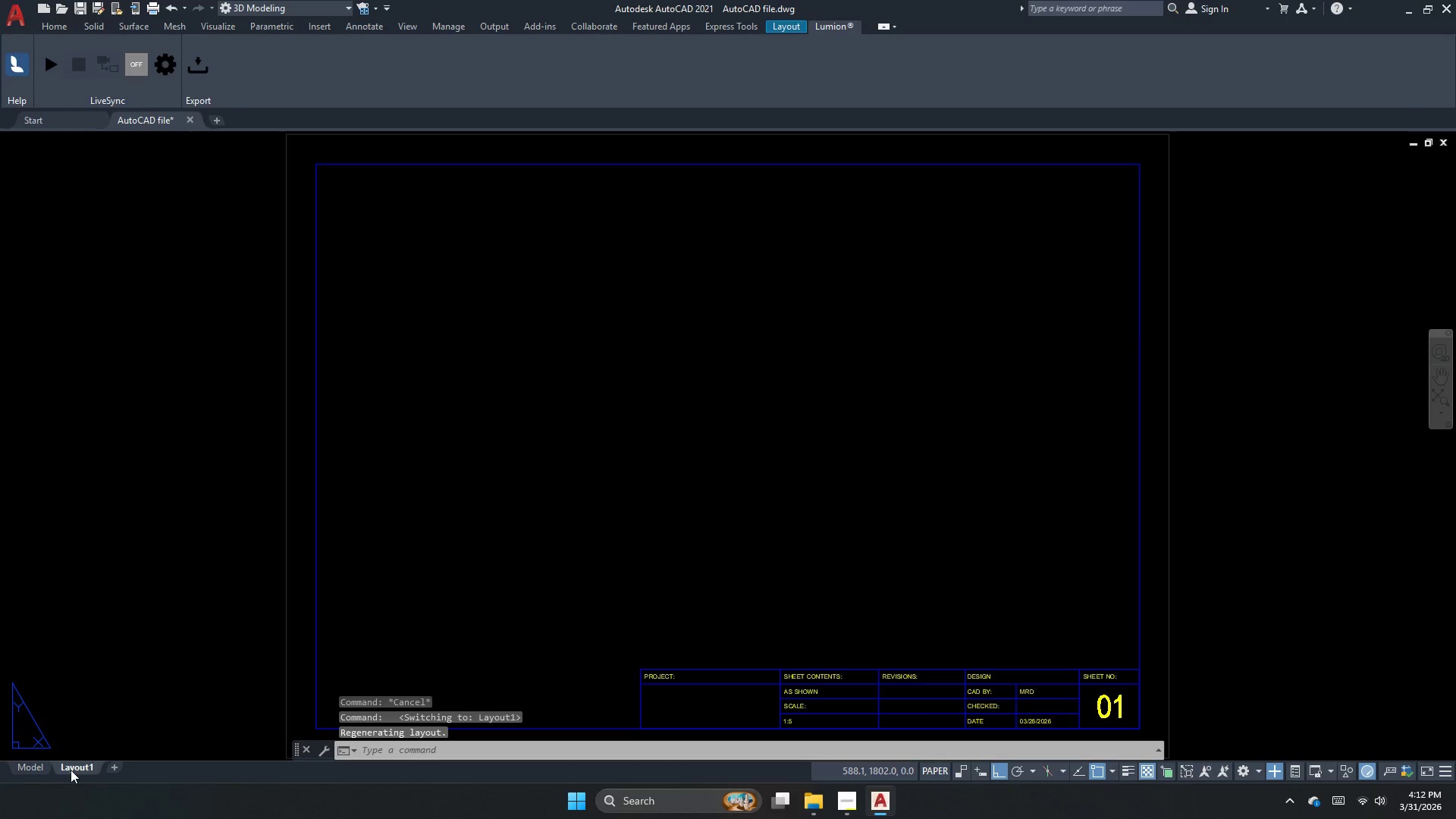 
scroll: coordinate [1103, 383], scroll_direction: down, amount: 1.0
 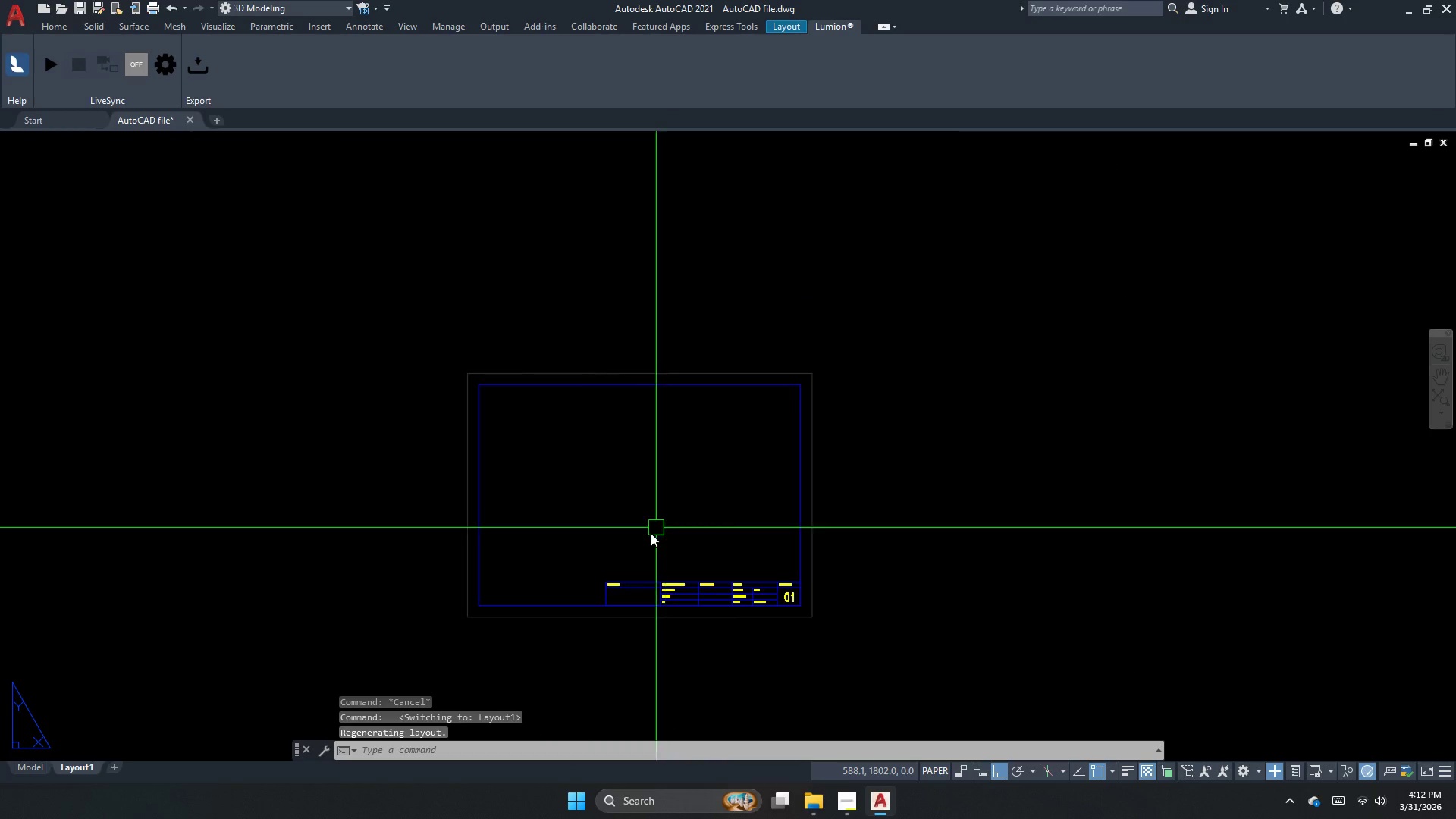 
scroll: coordinate [697, 494], scroll_direction: up, amount: 4.0
 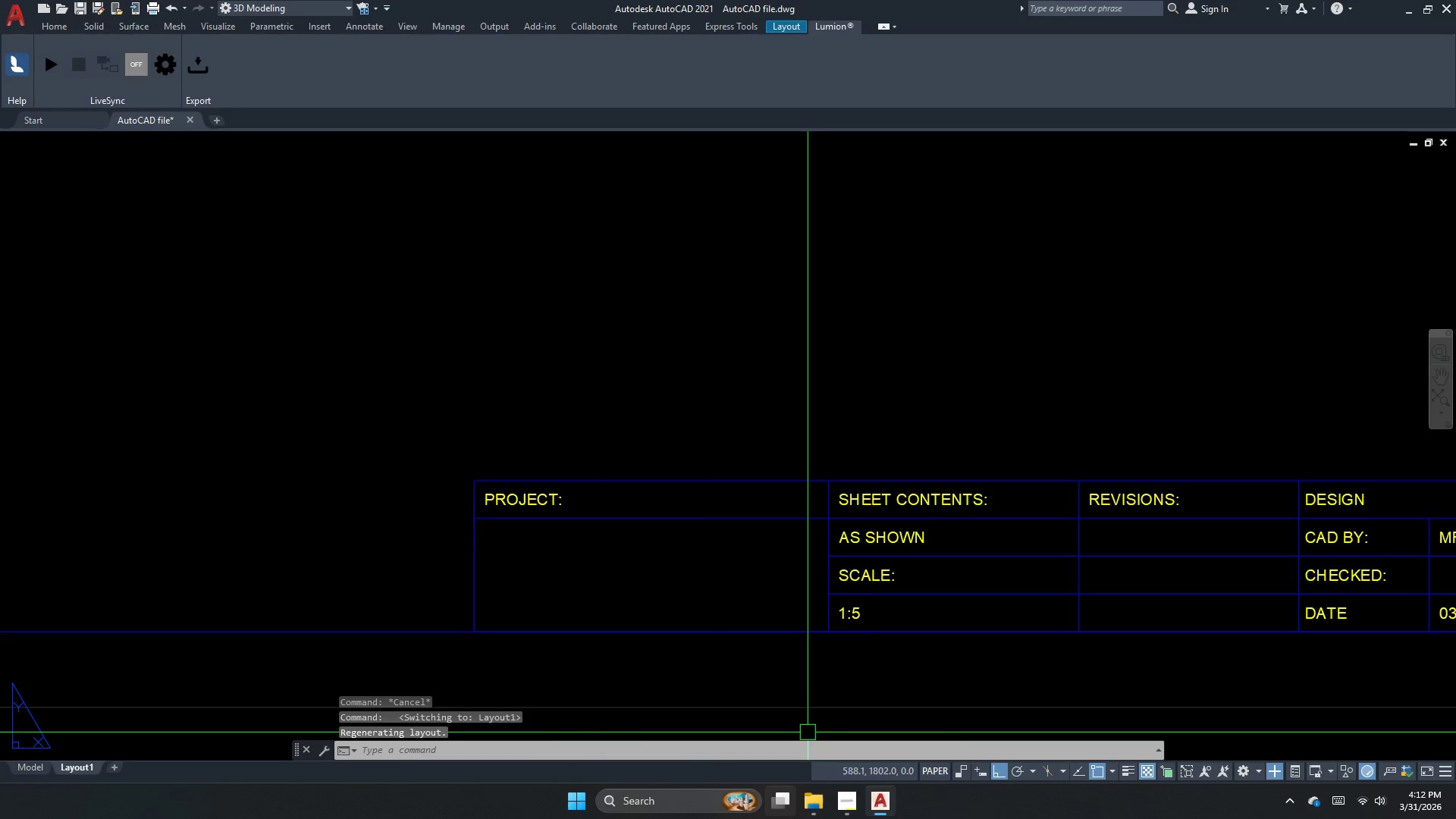 
left_click([848, 804])